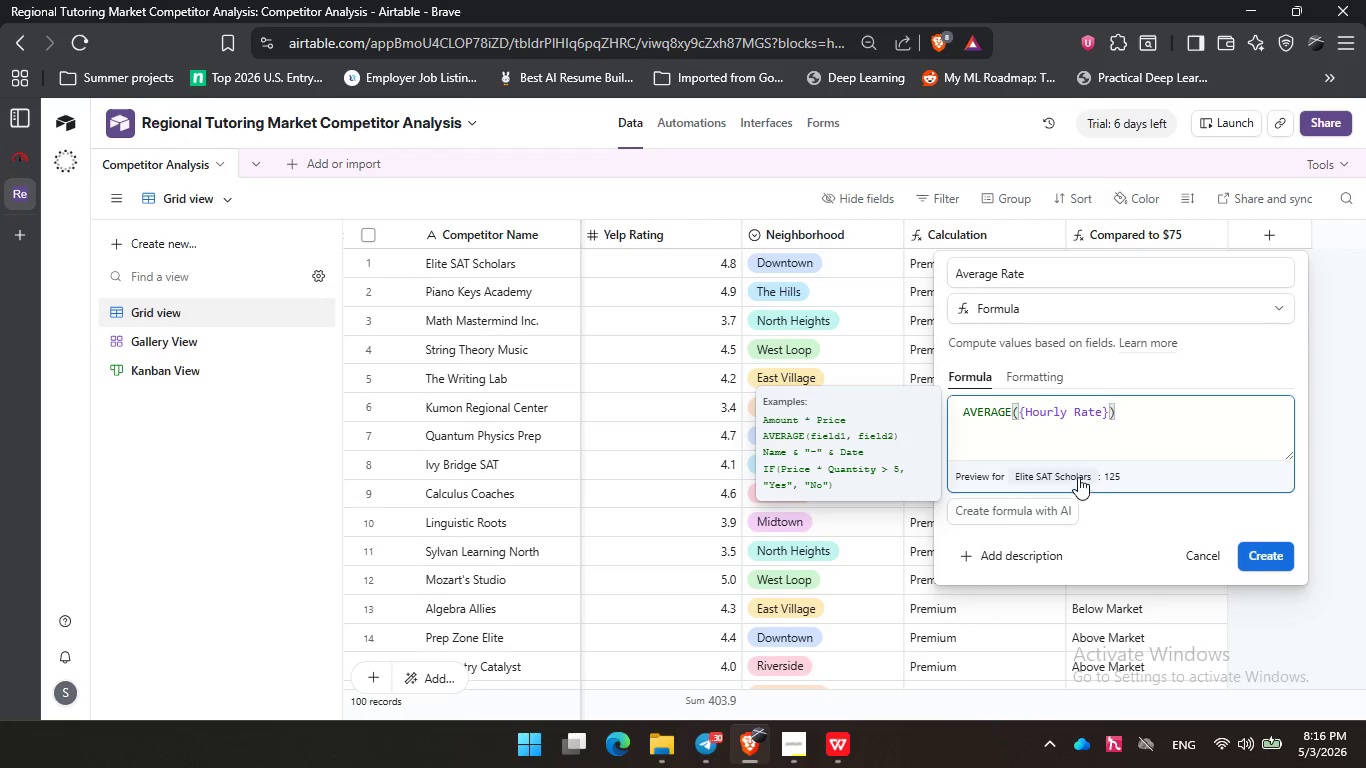 
left_click([1064, 471])
 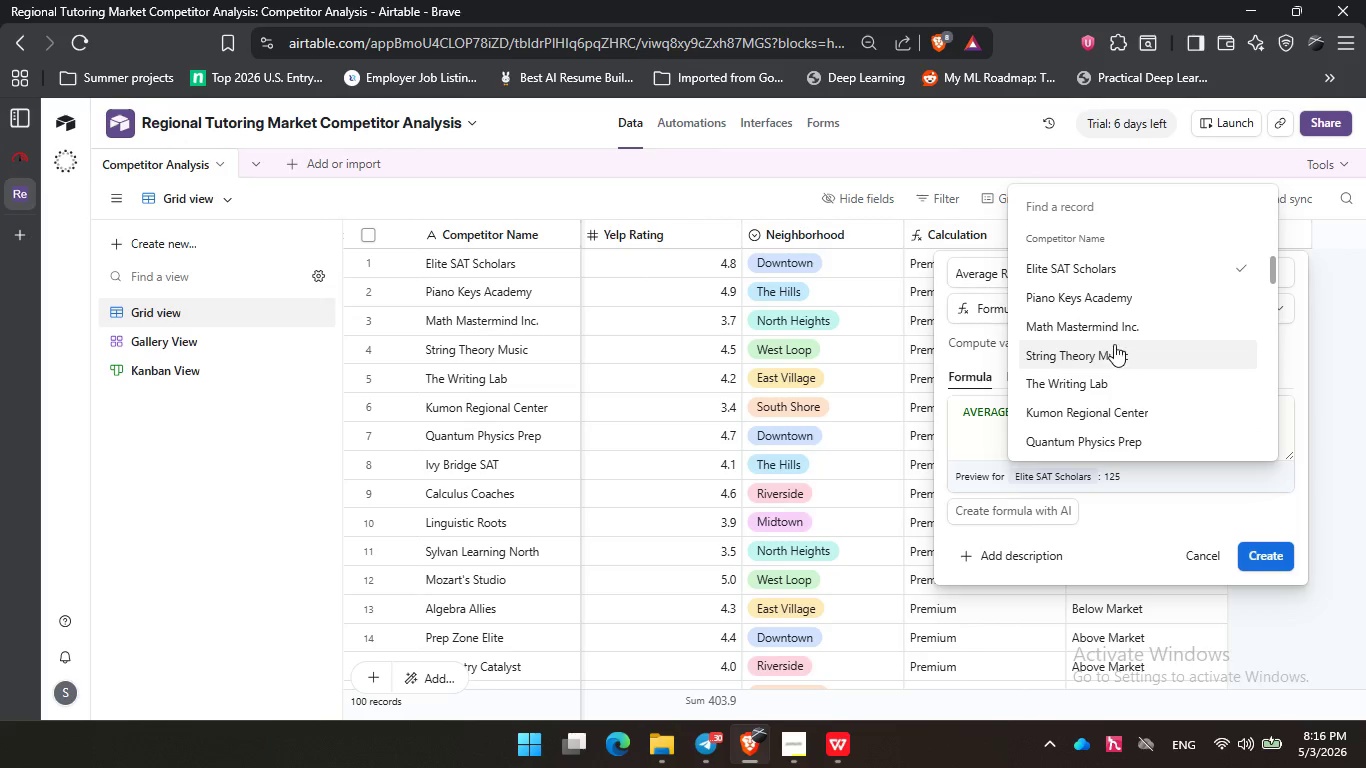 
left_click([1114, 344])
 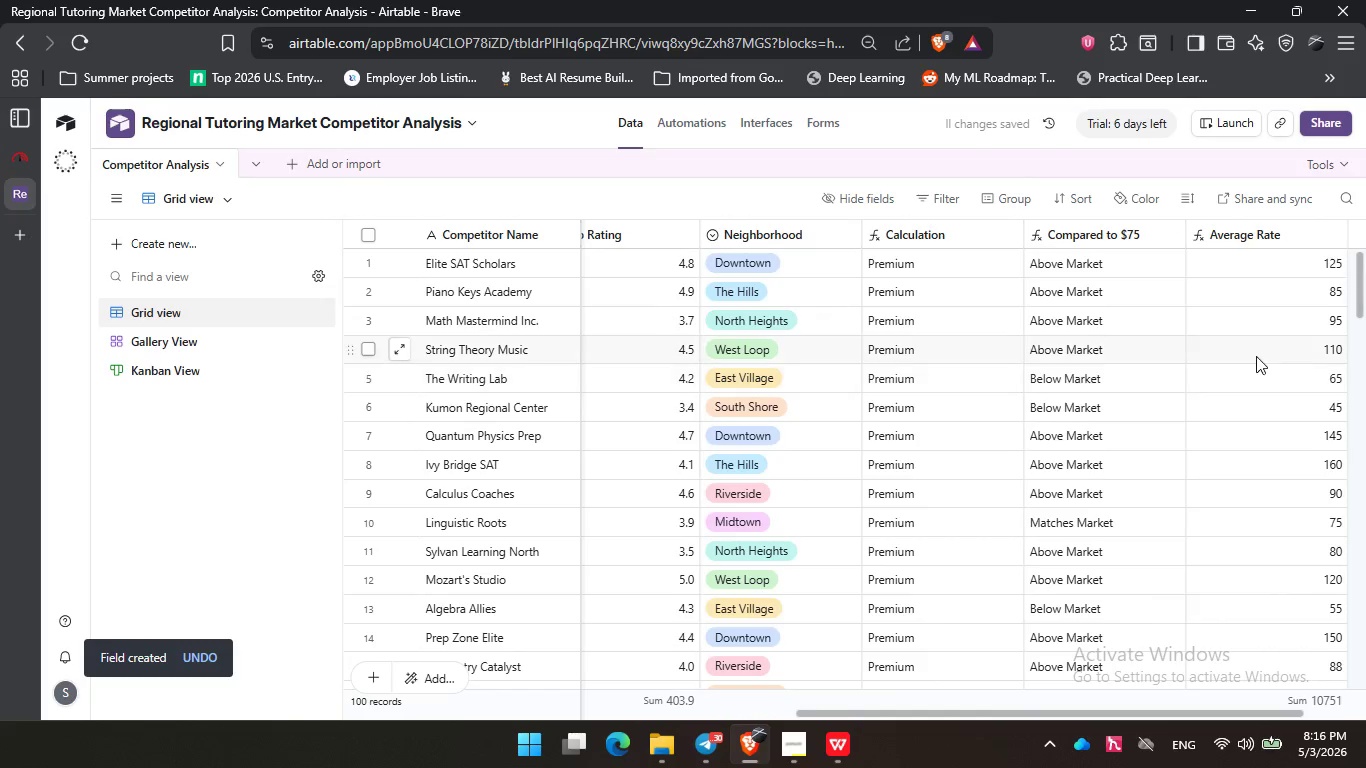 
wait(12.92)
 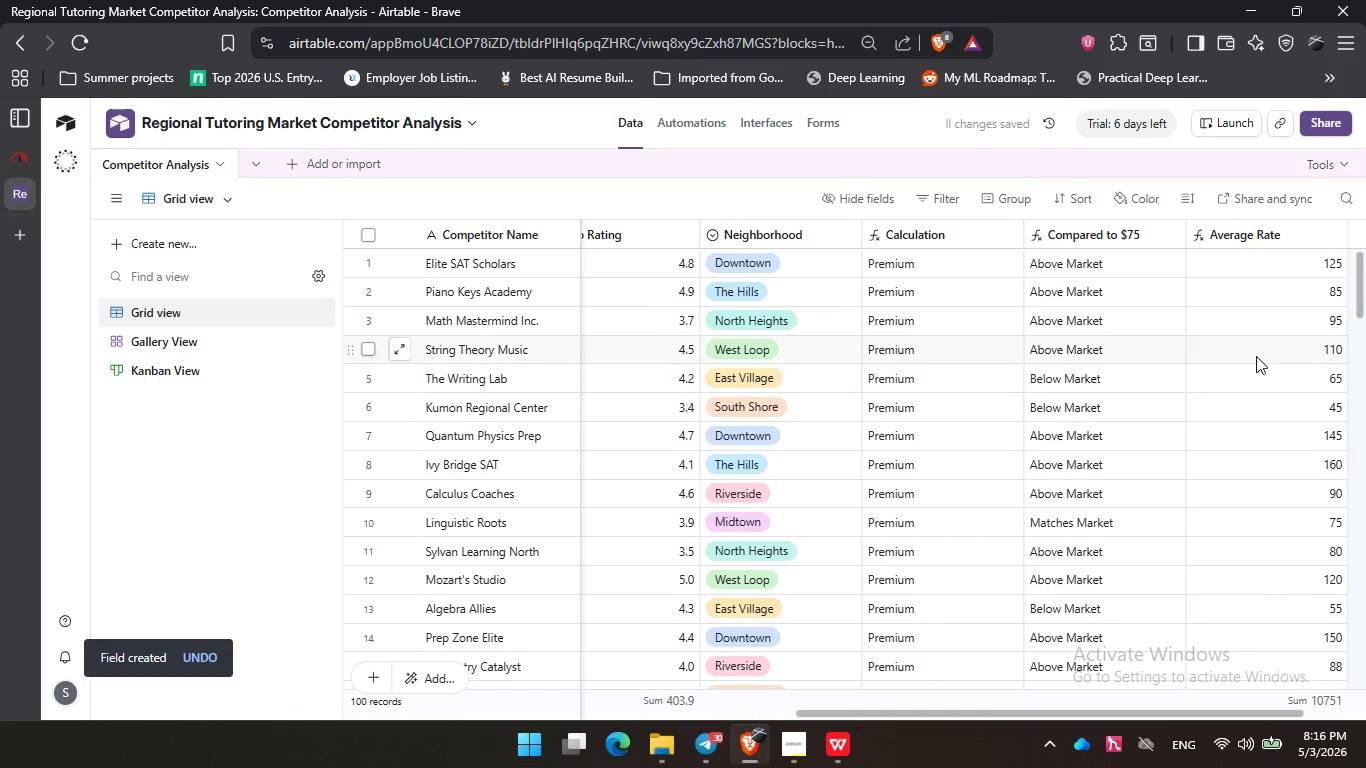 
left_click_drag(start_coordinate=[901, 232], to_coordinate=[1226, 237])
 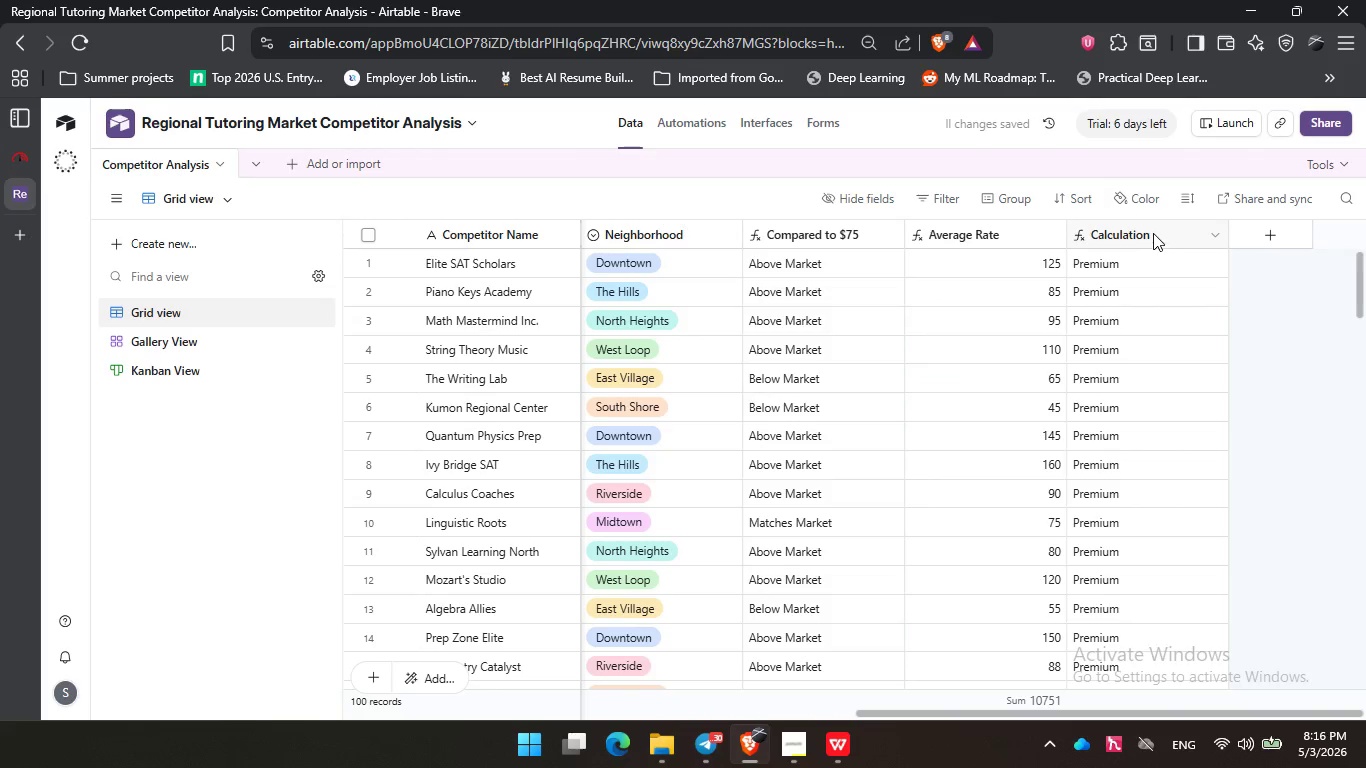 
double_click([1143, 233])
 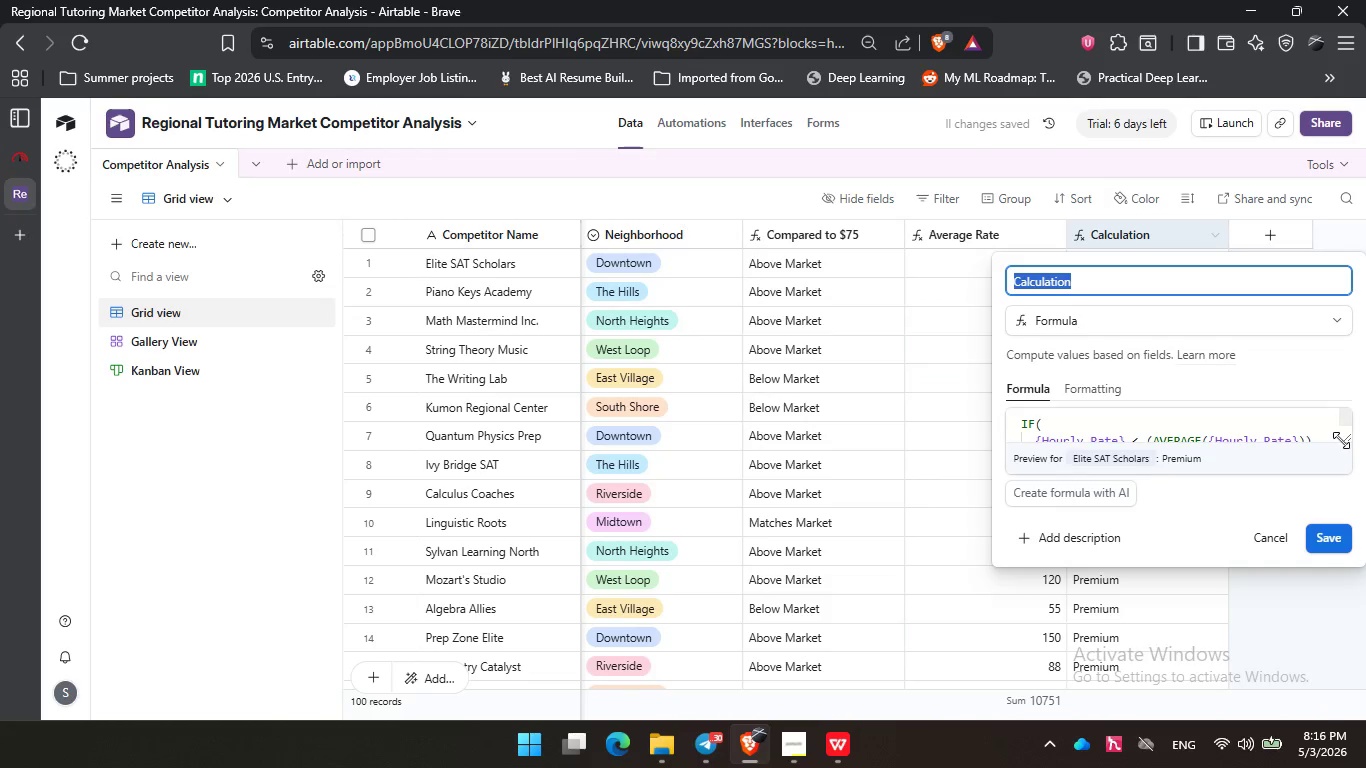 
left_click_drag(start_coordinate=[1350, 442], to_coordinate=[1365, 514])
 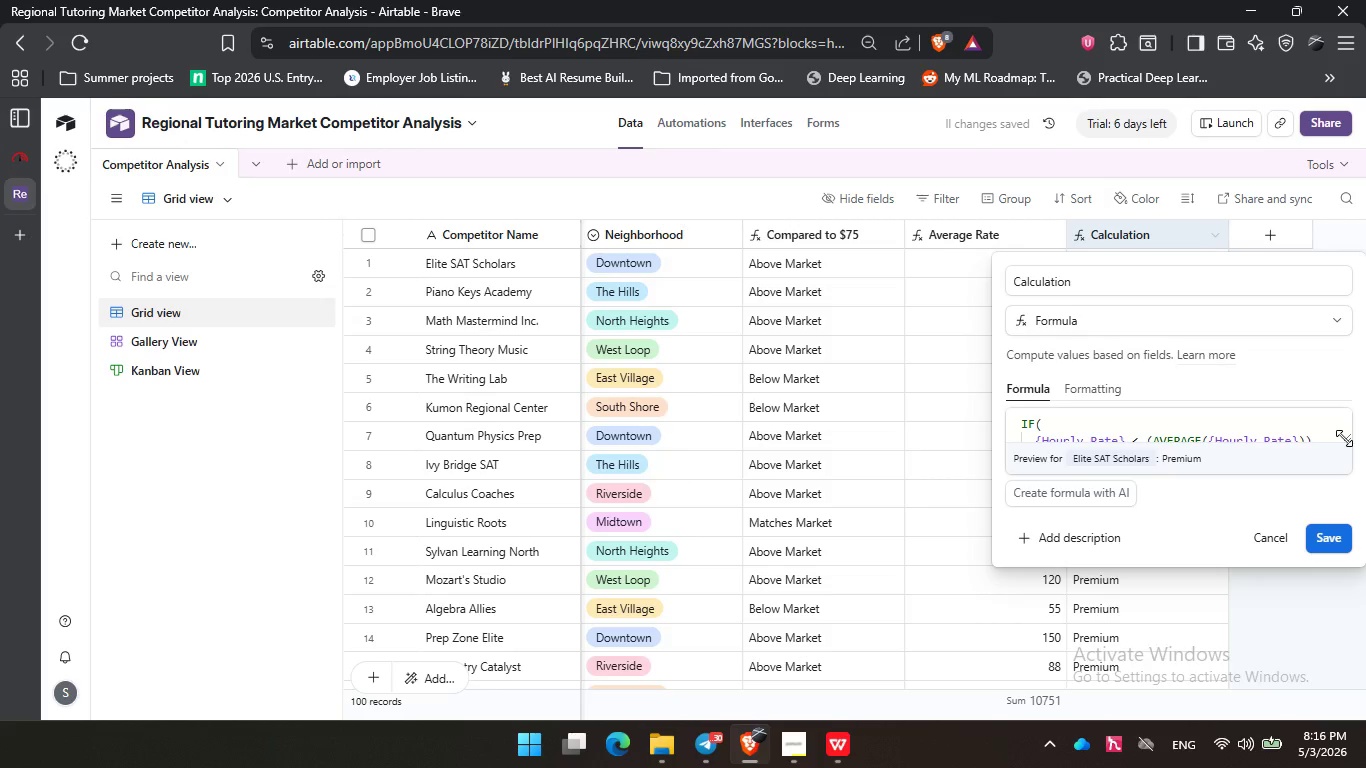 
left_click_drag(start_coordinate=[1344, 438], to_coordinate=[1365, 533])
 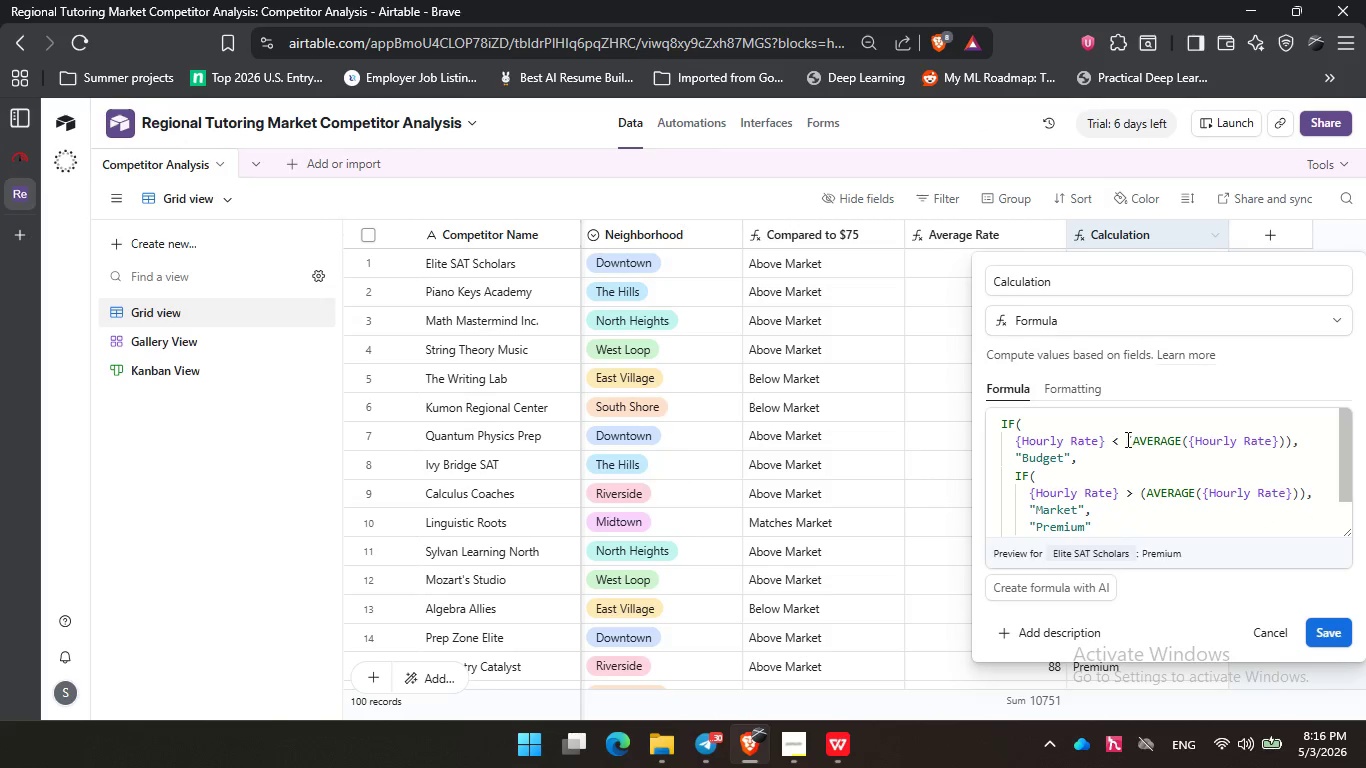 
left_click_drag(start_coordinate=[1126, 439], to_coordinate=[1292, 443])
 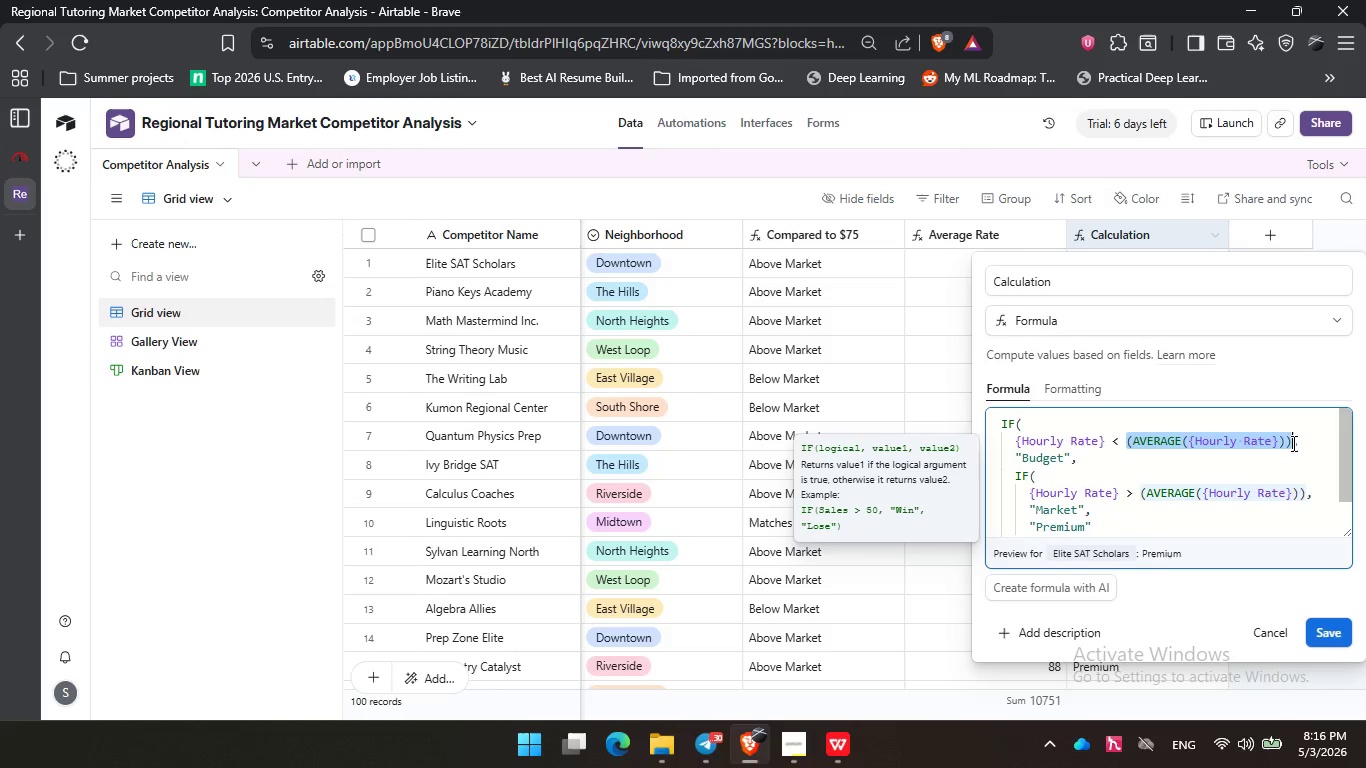 
type(ava)
key(Backspace)
 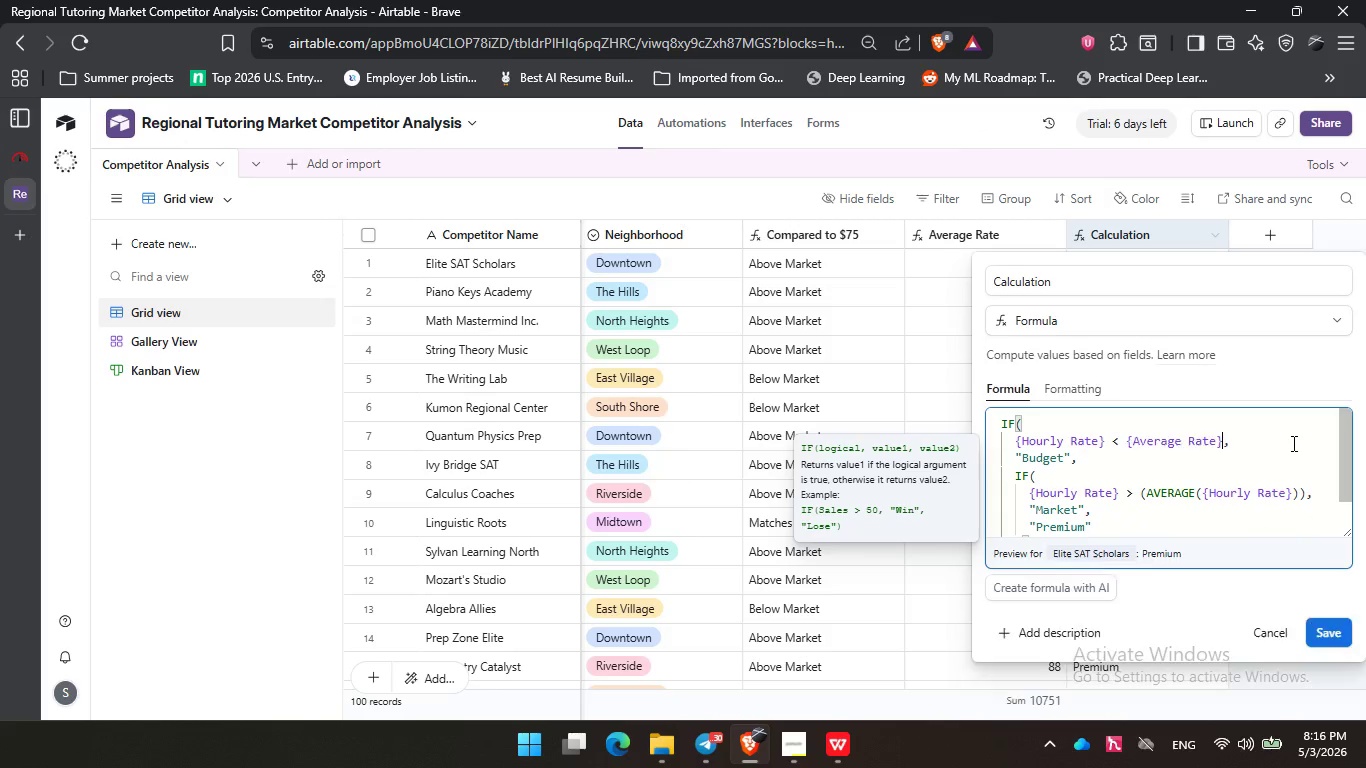 
key(Enter)
 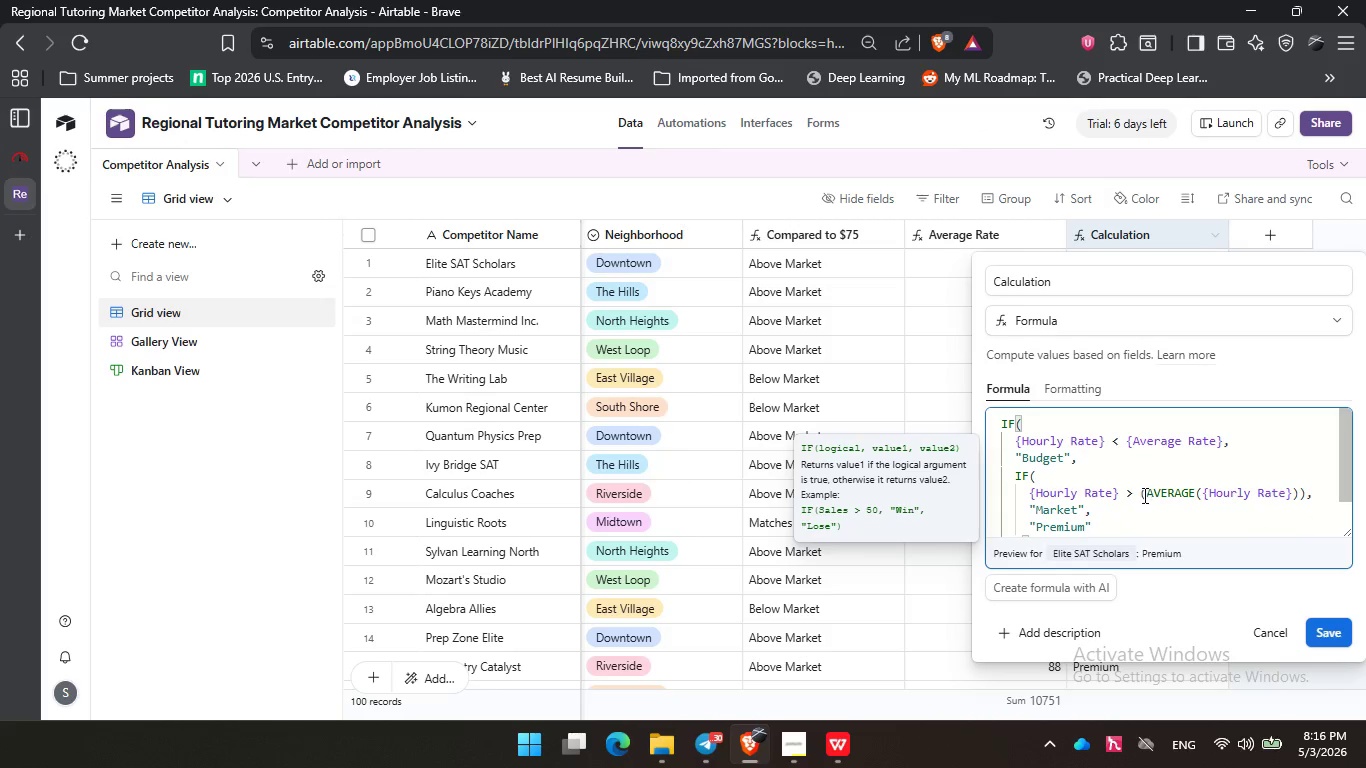 
left_click_drag(start_coordinate=[1140, 496], to_coordinate=[1298, 499])
 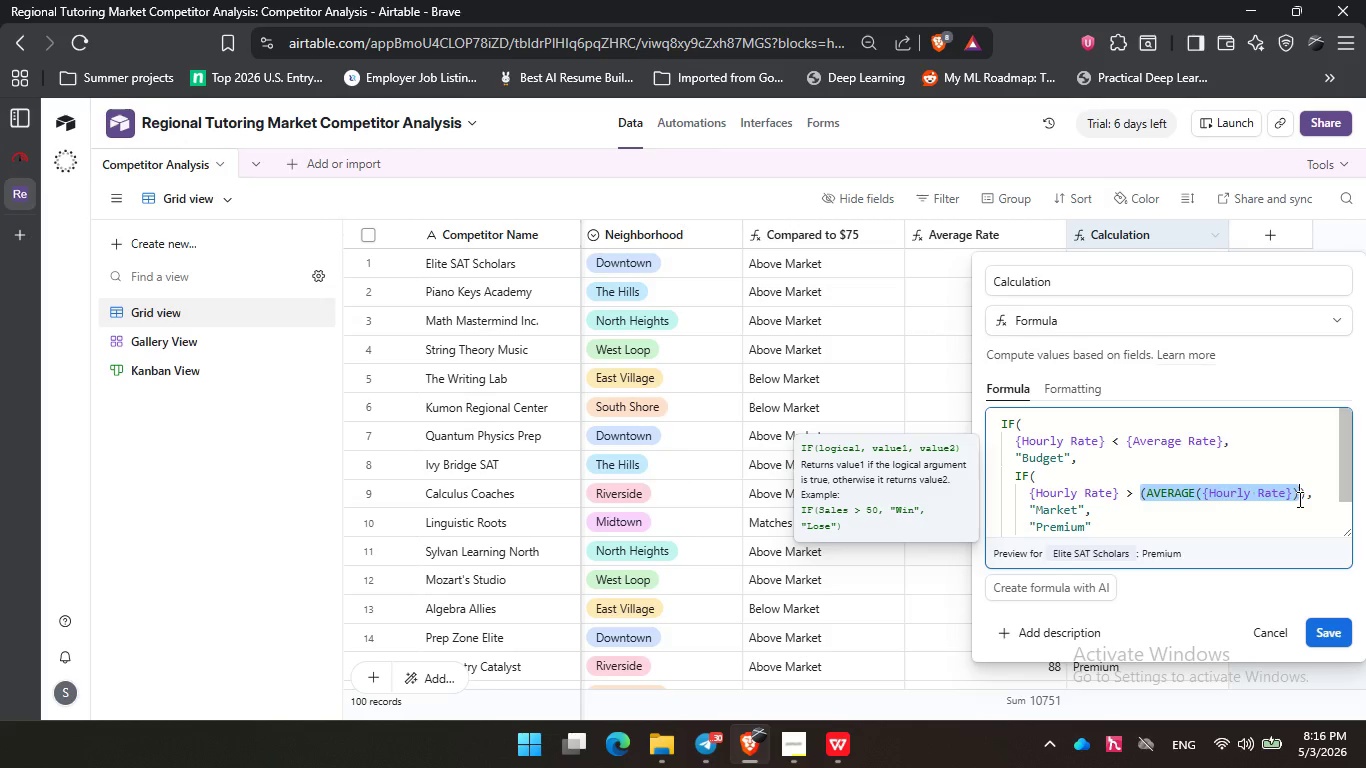 
key(Backspace)
 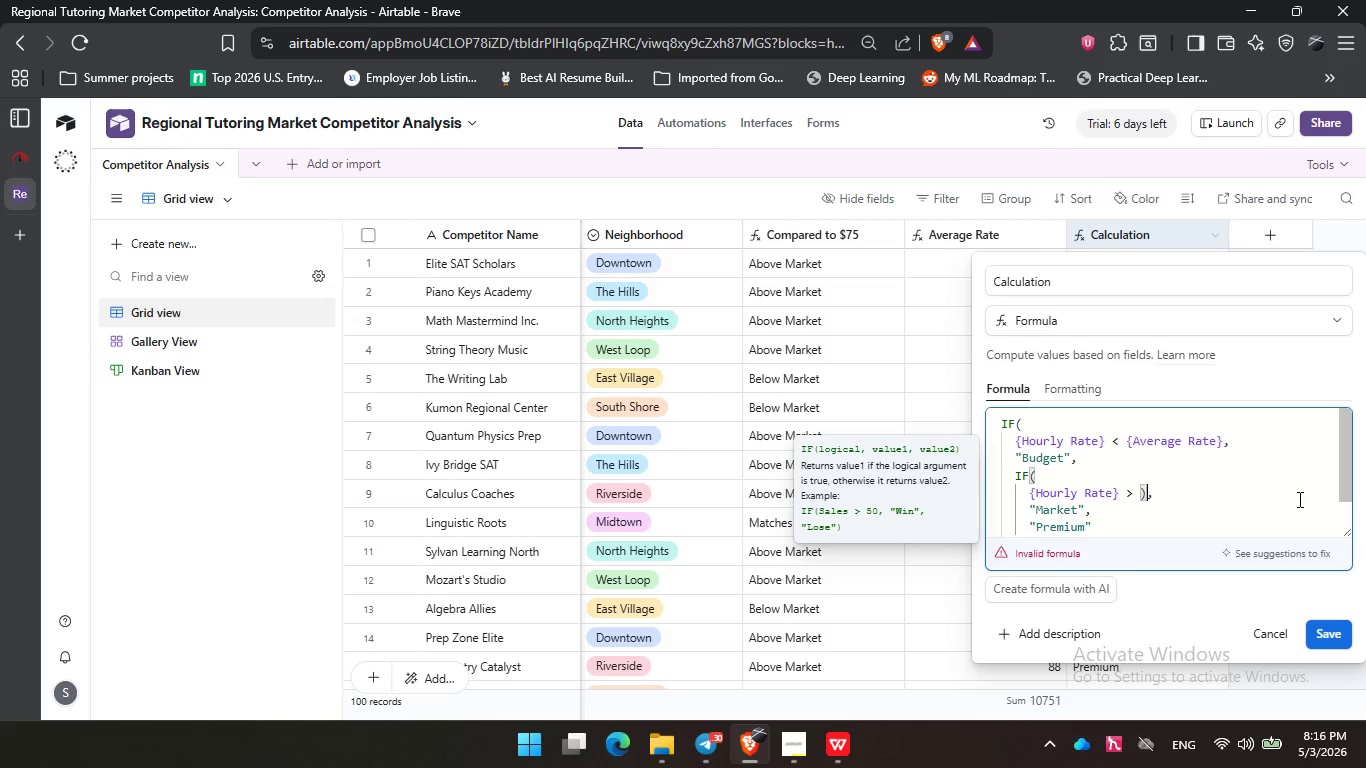 
key(ArrowRight)
 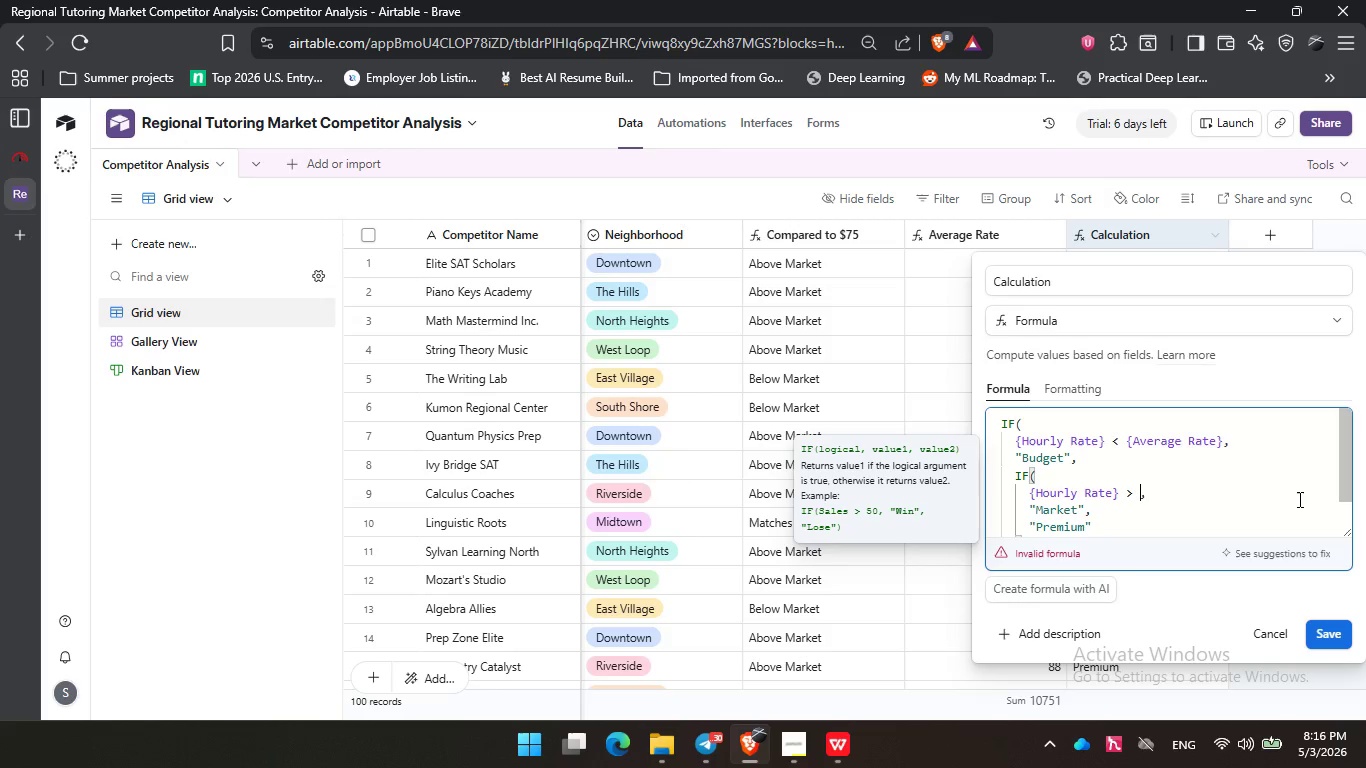 
key(Backspace)
type(av)
 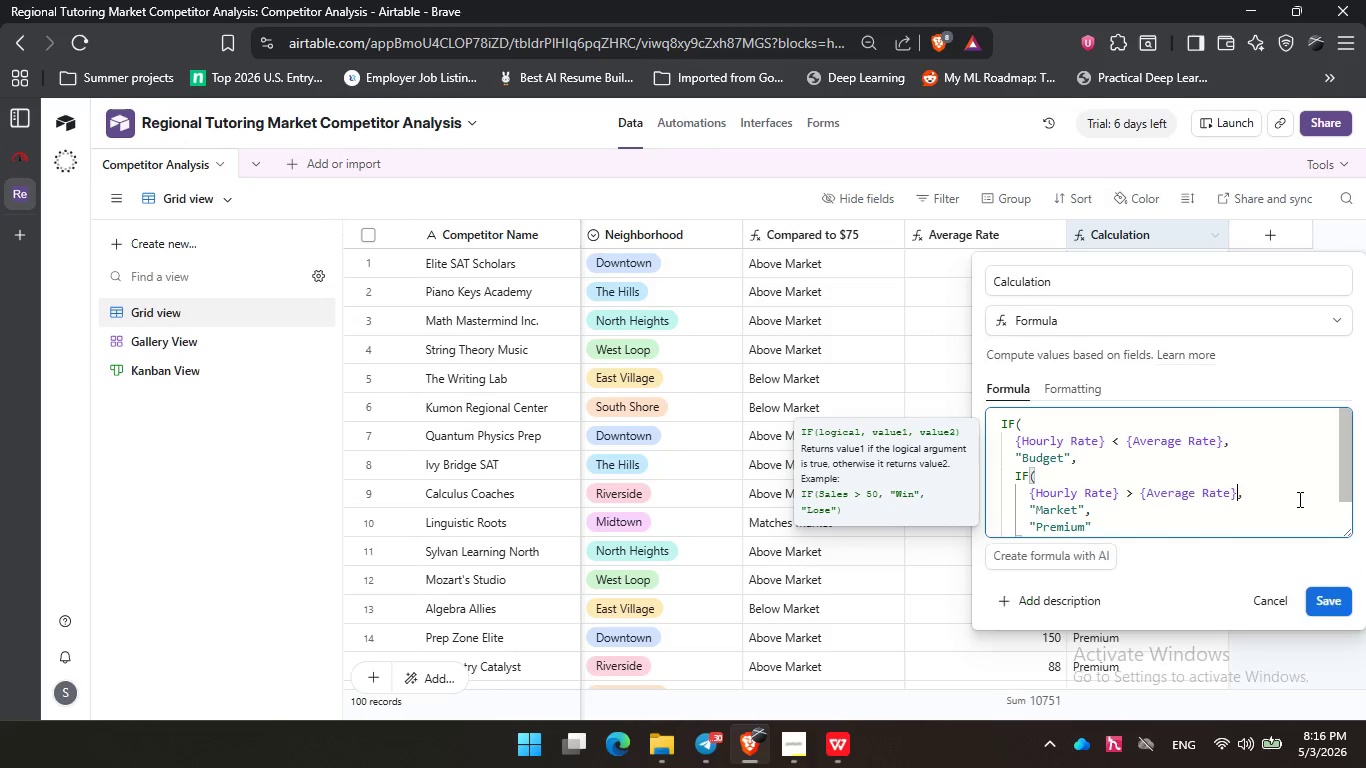 
key(Enter)
 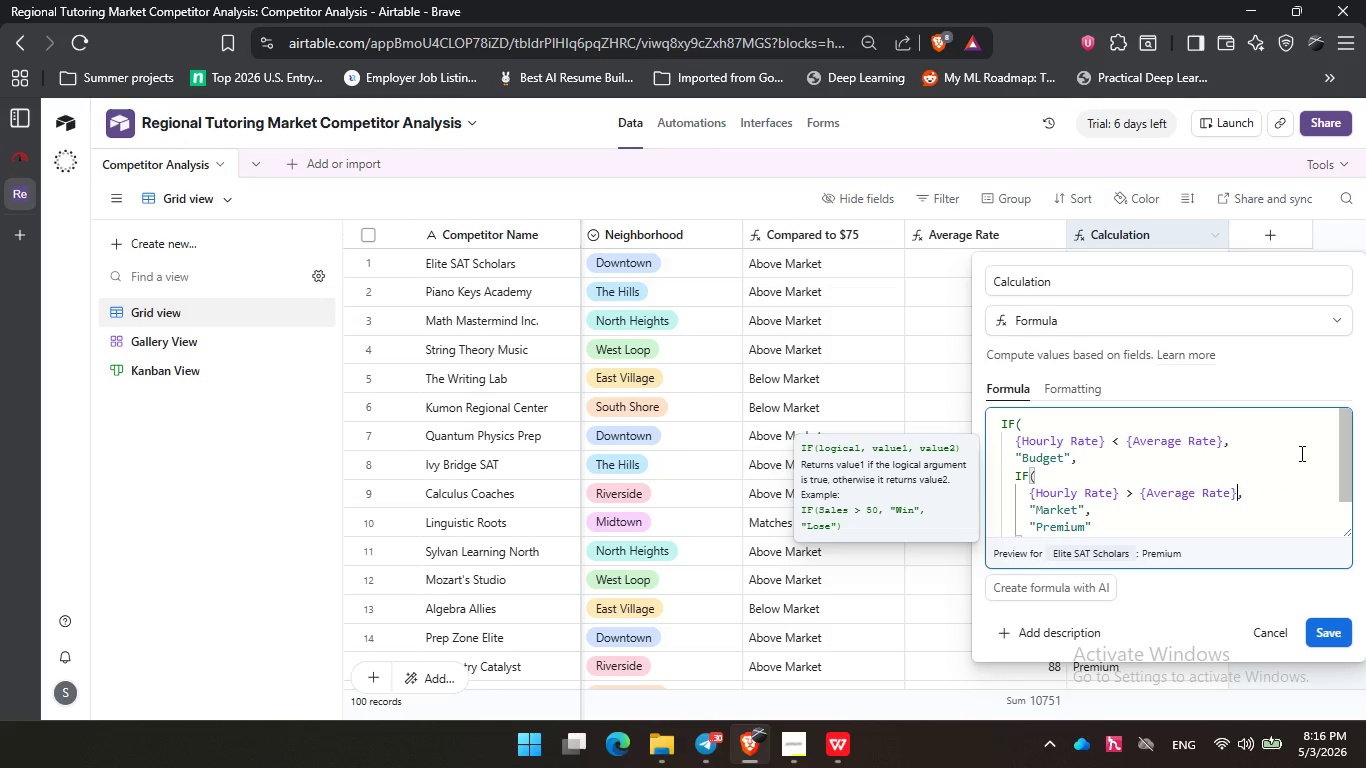 
wait(6.52)
 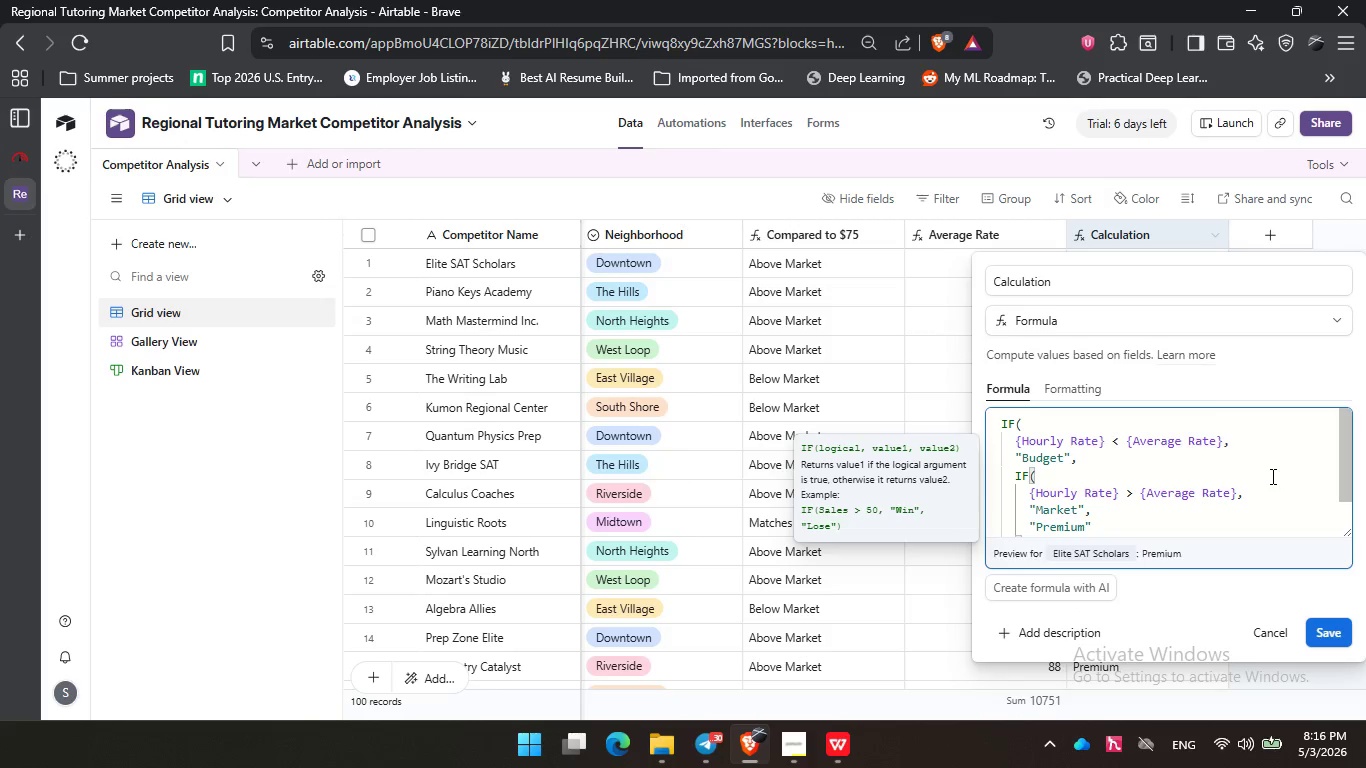 
left_click([1104, 553])
 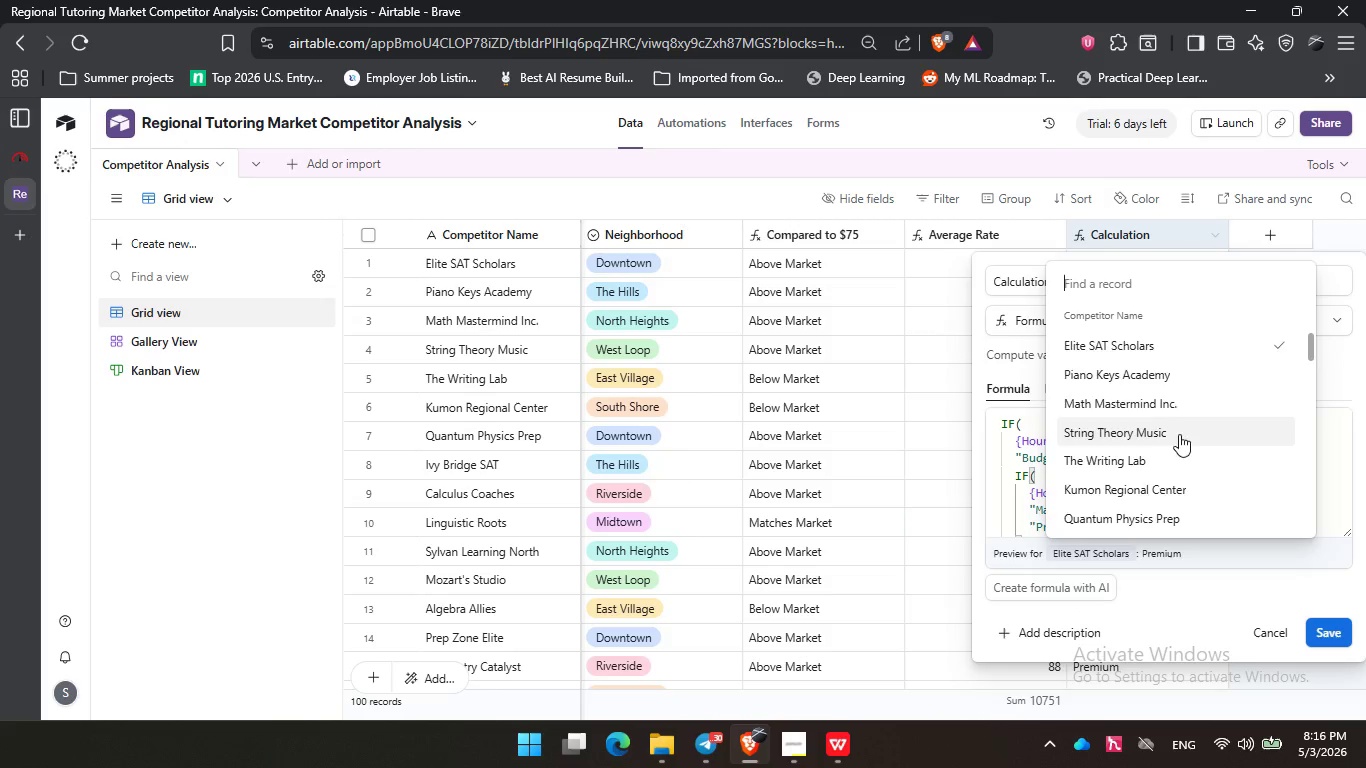 
scroll: coordinate [1179, 434], scroll_direction: down, amount: 2.0
 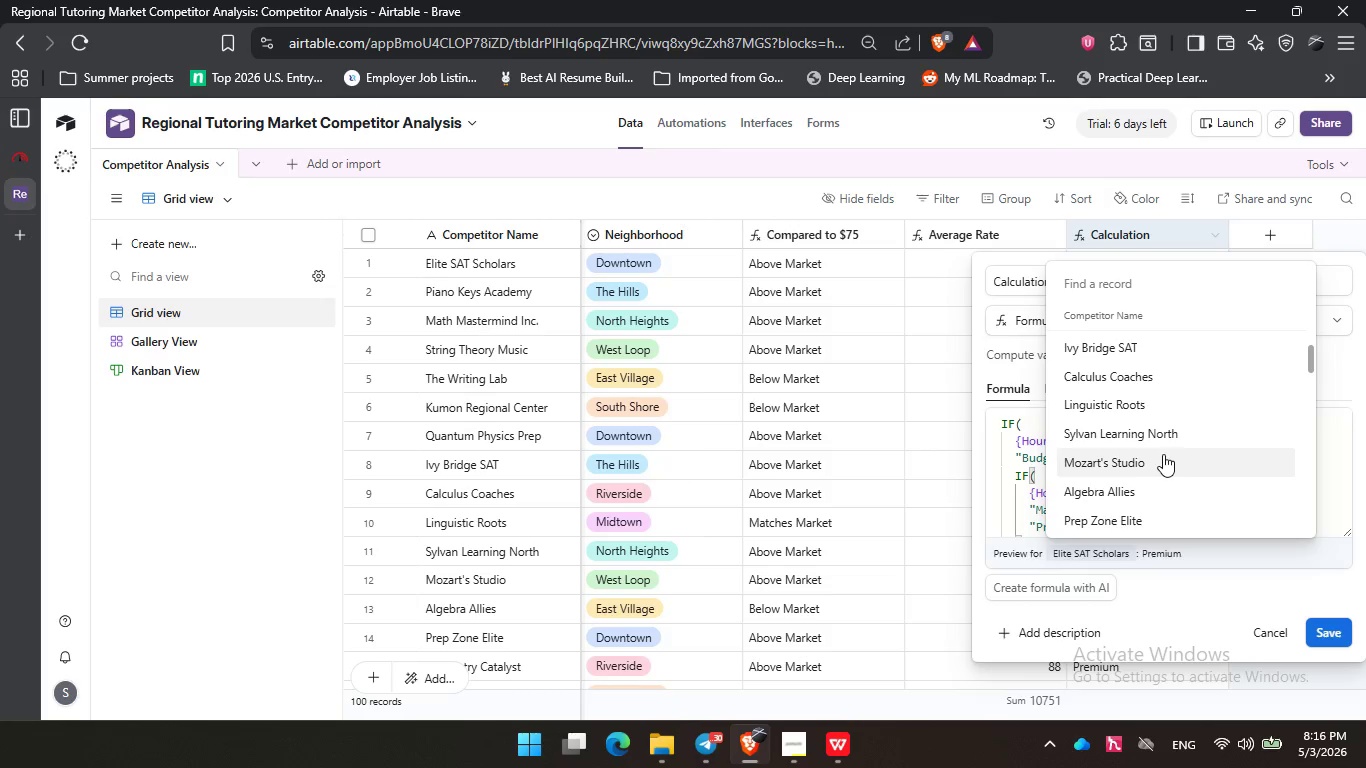 
left_click([1163, 454])
 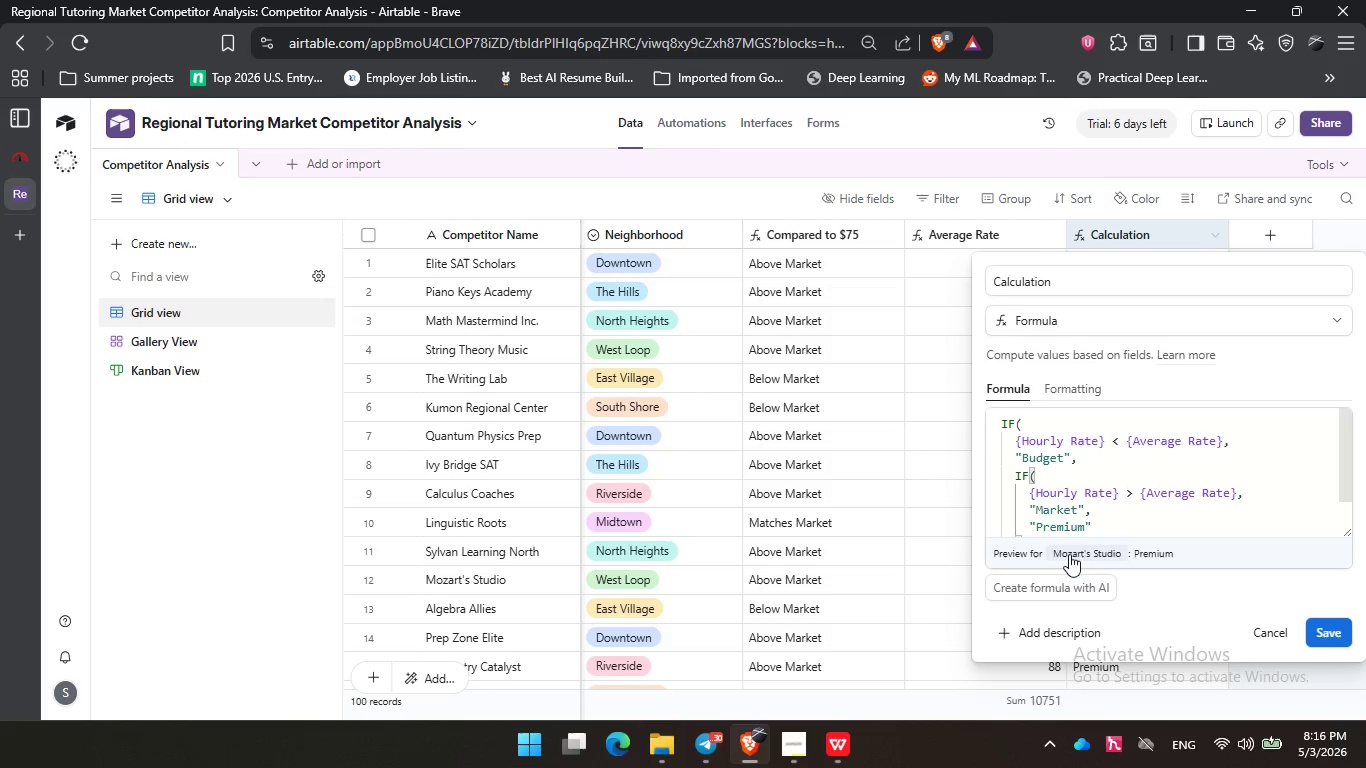 
left_click([1068, 551])
 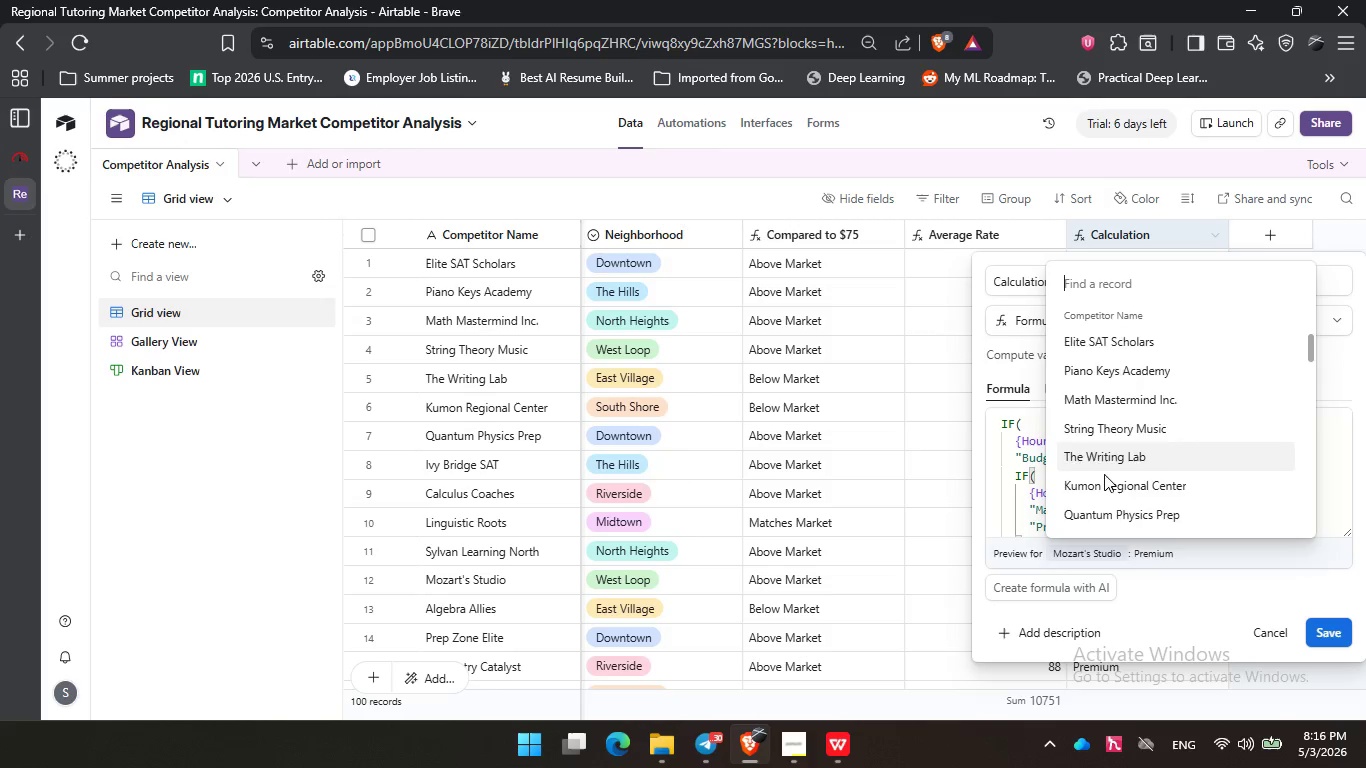 
left_click([1104, 474])
 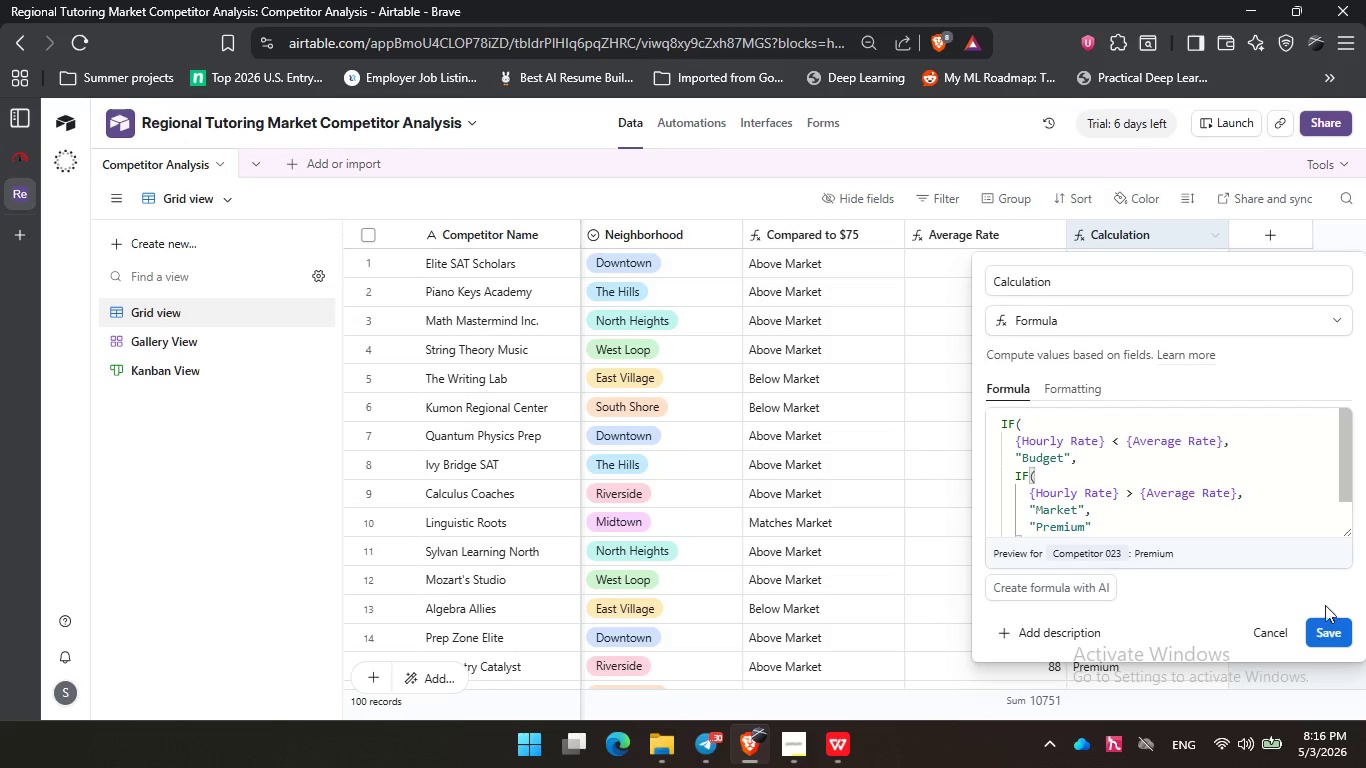 
scroll: coordinate [1104, 474], scroll_direction: down, amount: 5.0
 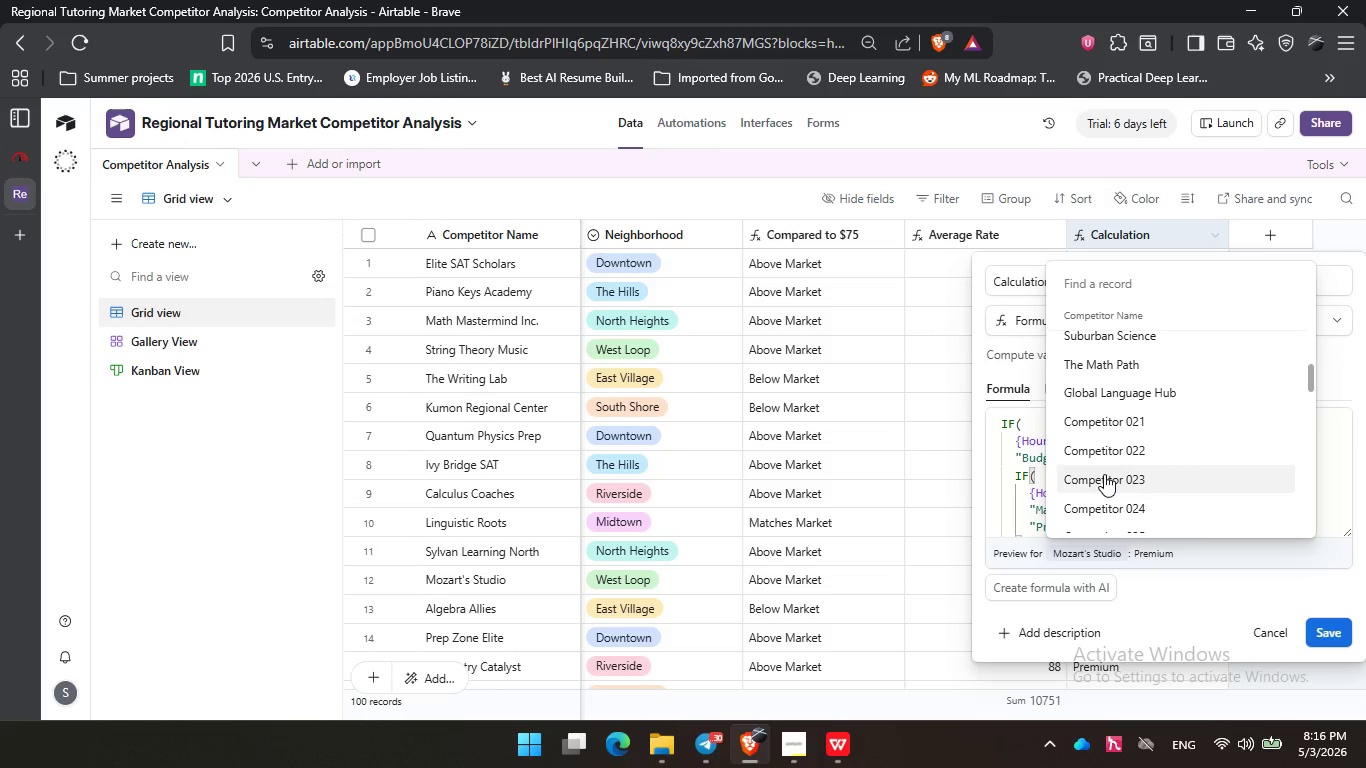 
left_click([1324, 644])
 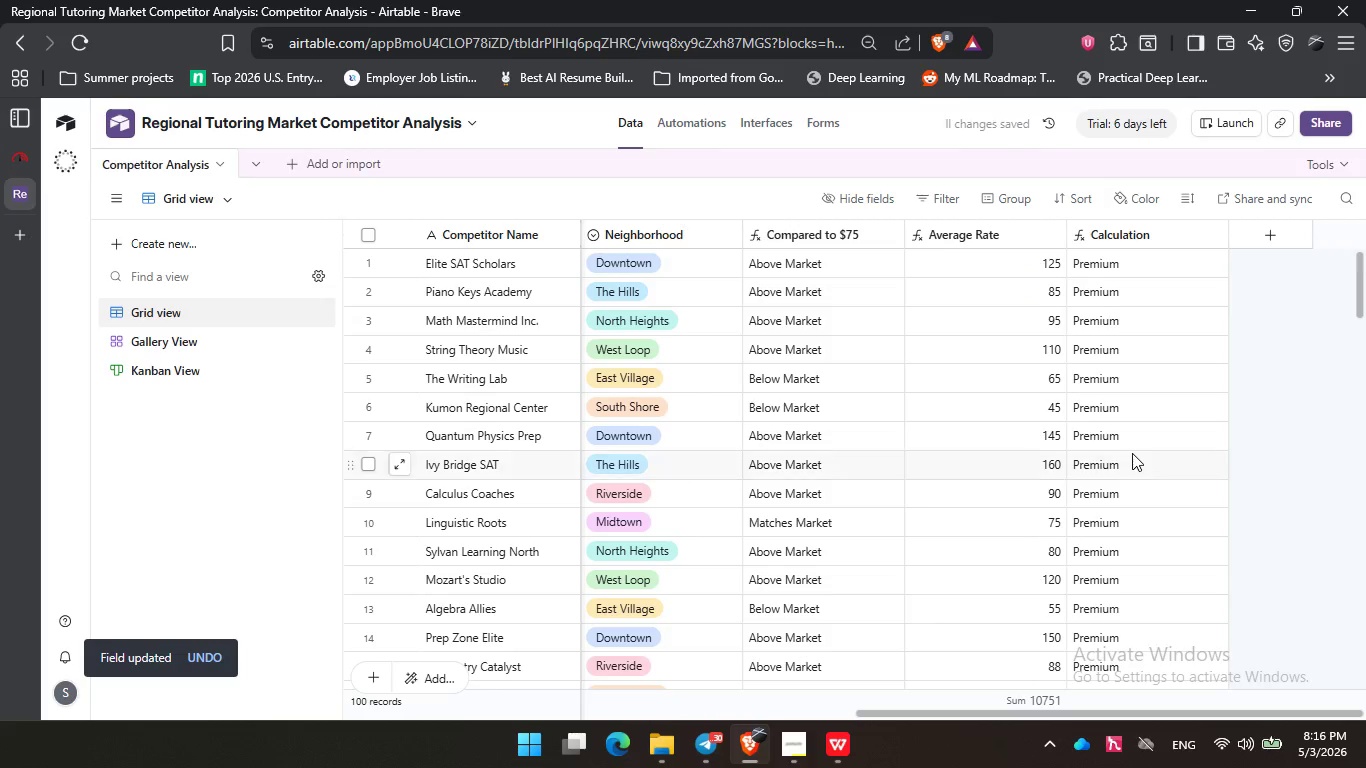 
scroll: coordinate [1134, 458], scroll_direction: up, amount: 6.0
 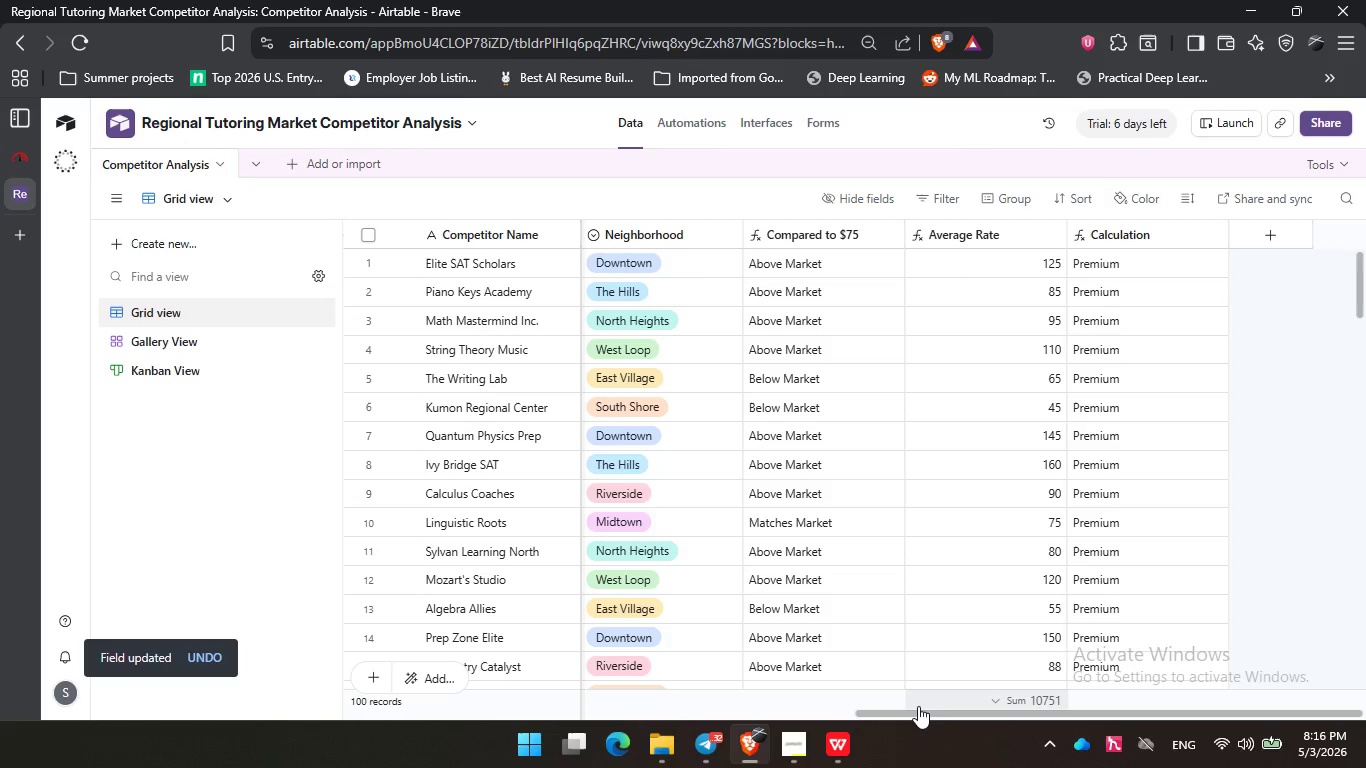 
left_click_drag(start_coordinate=[920, 712], to_coordinate=[881, 718])
 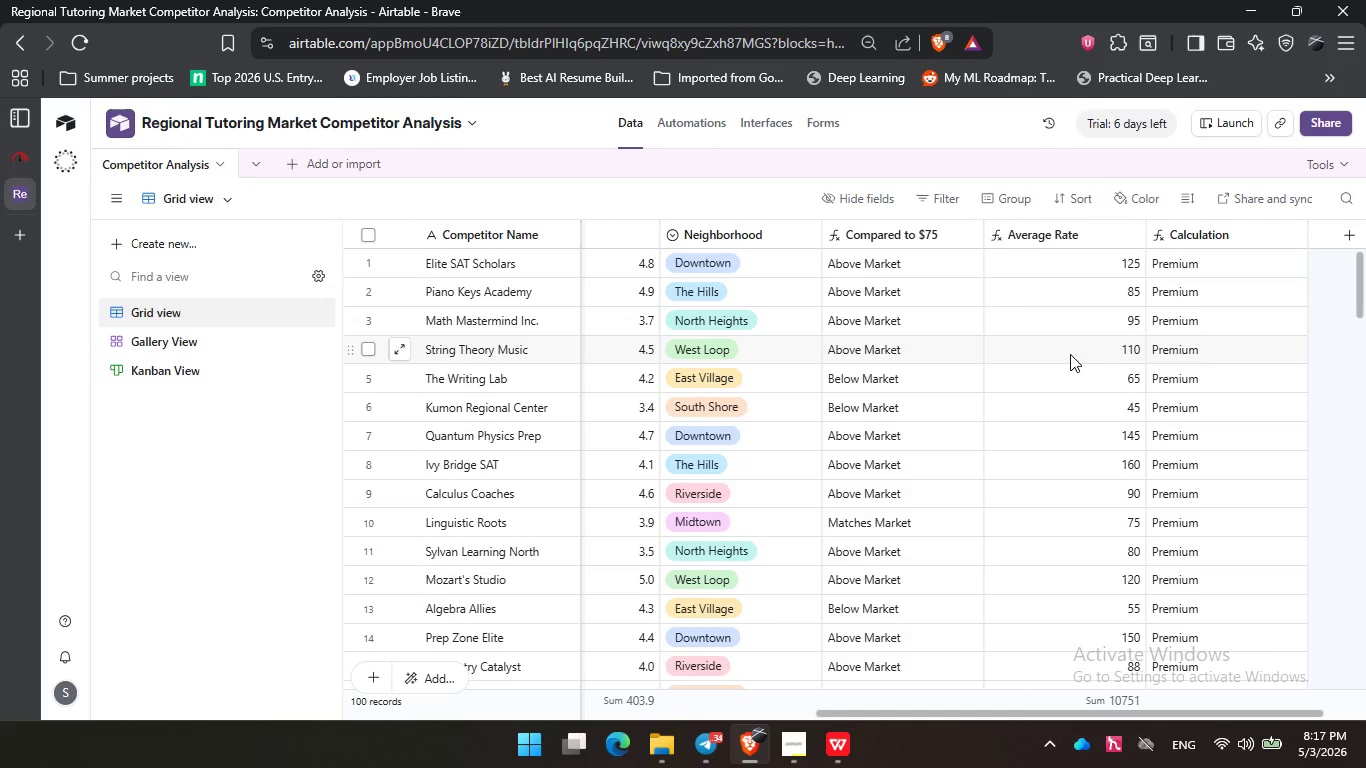 
wait(55.36)
 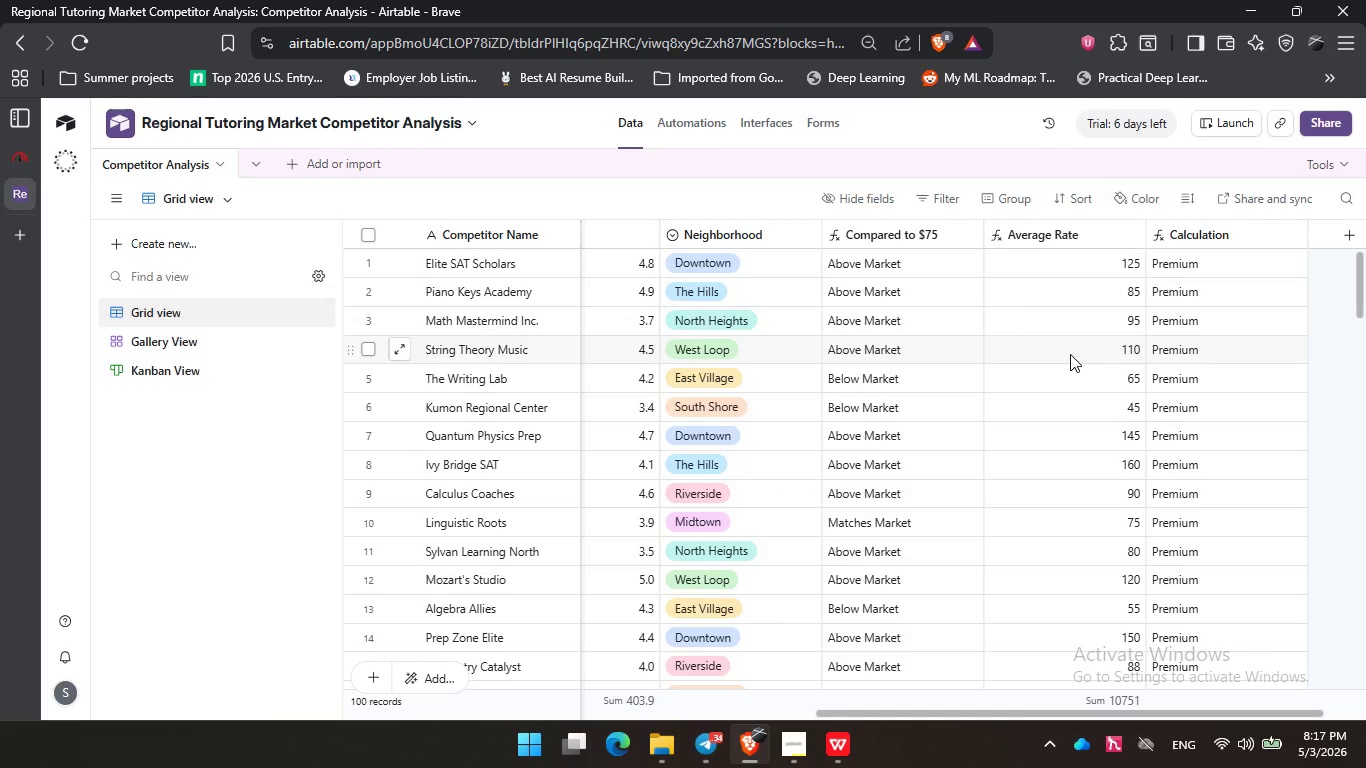 
left_click_drag(start_coordinate=[902, 713], to_coordinate=[736, 731])
 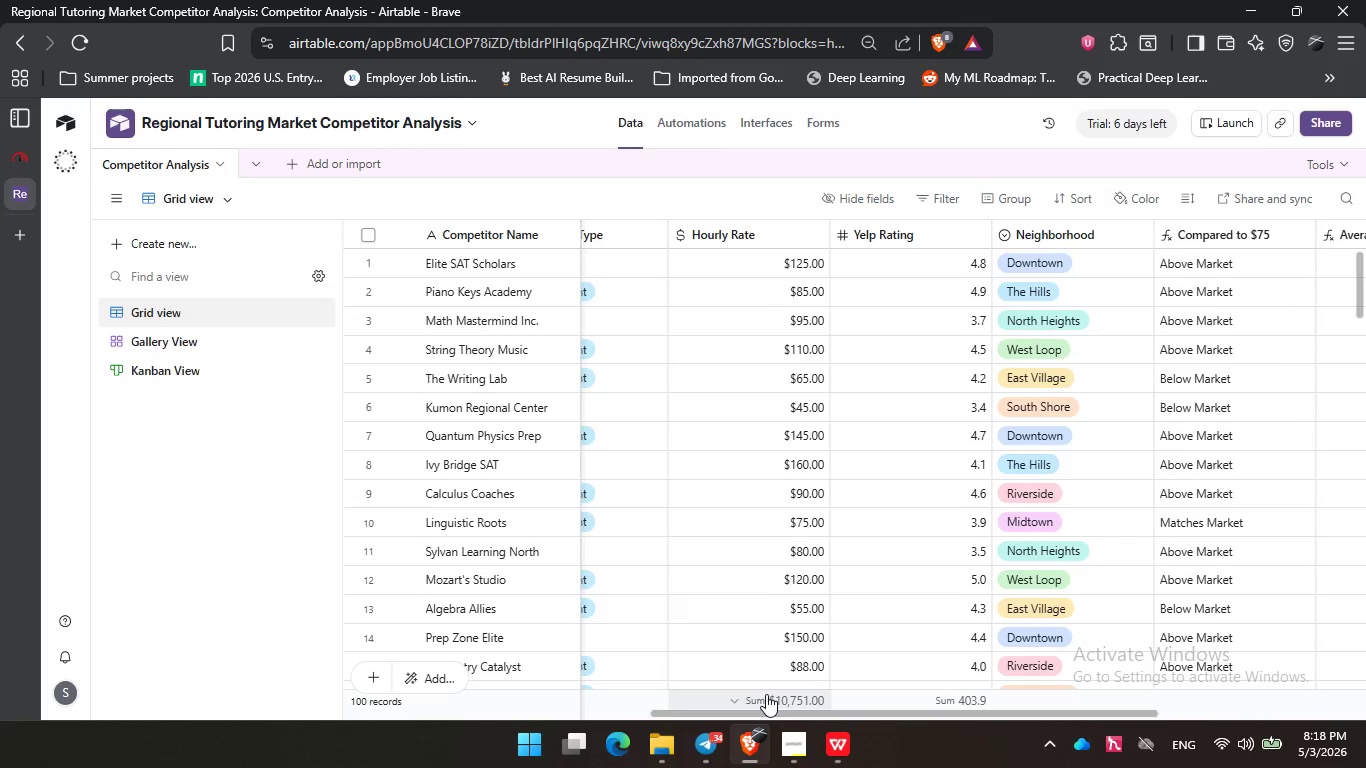 
left_click([766, 694])
 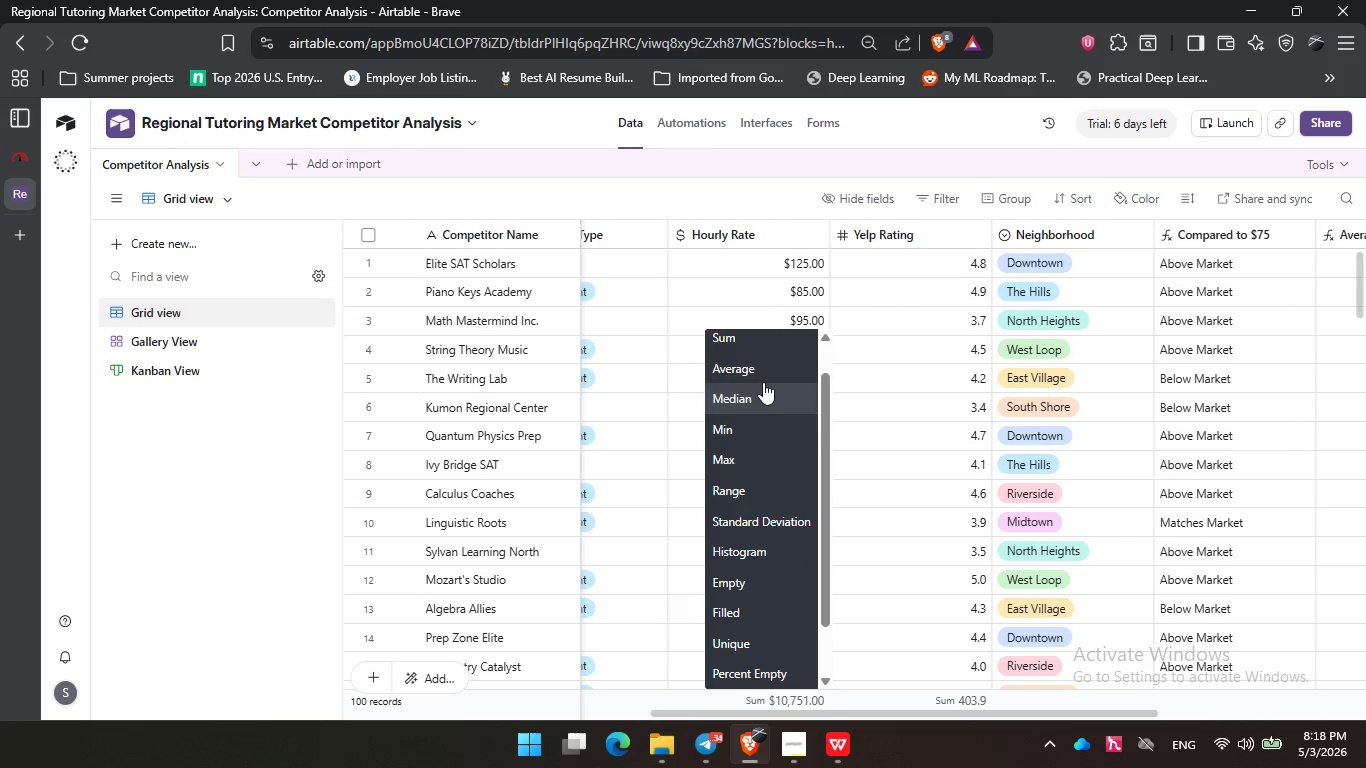 
left_click([763, 377])
 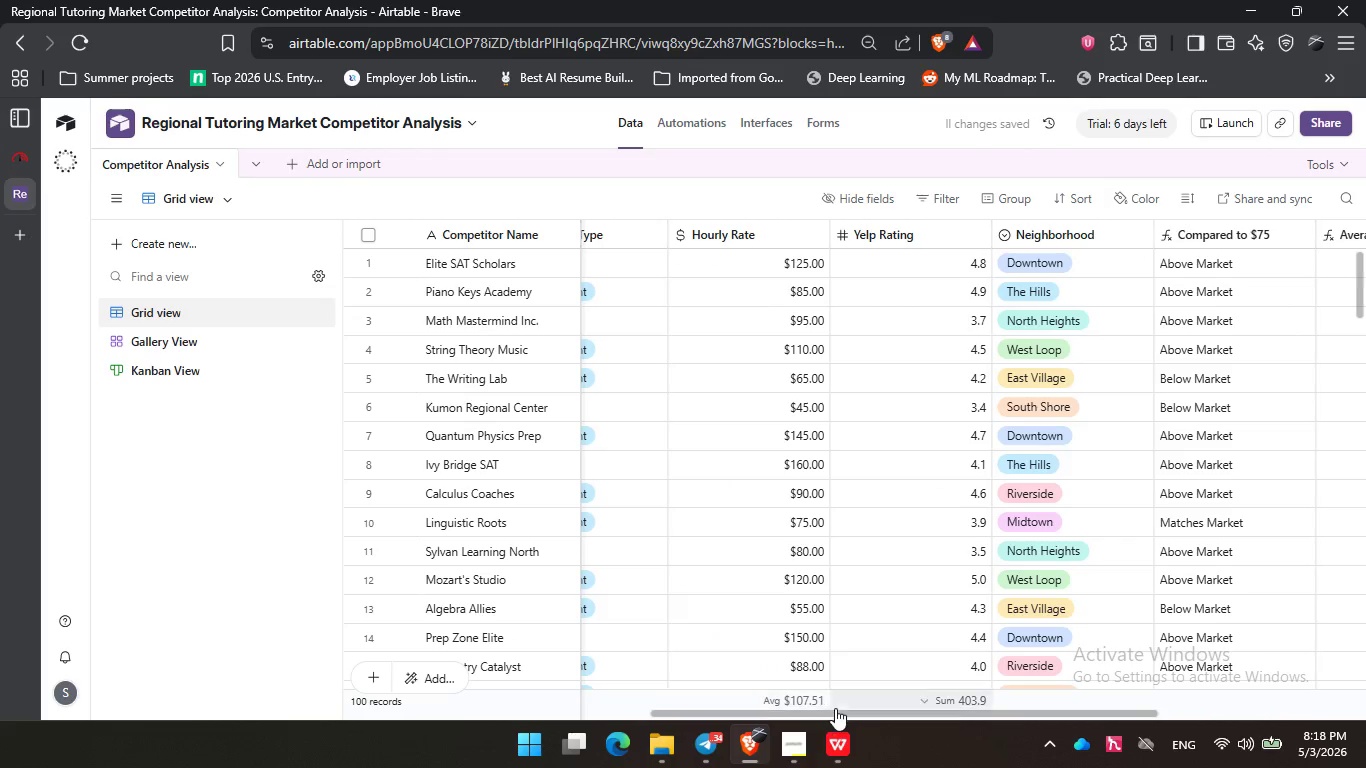 
left_click_drag(start_coordinate=[840, 712], to_coordinate=[1226, 709])
 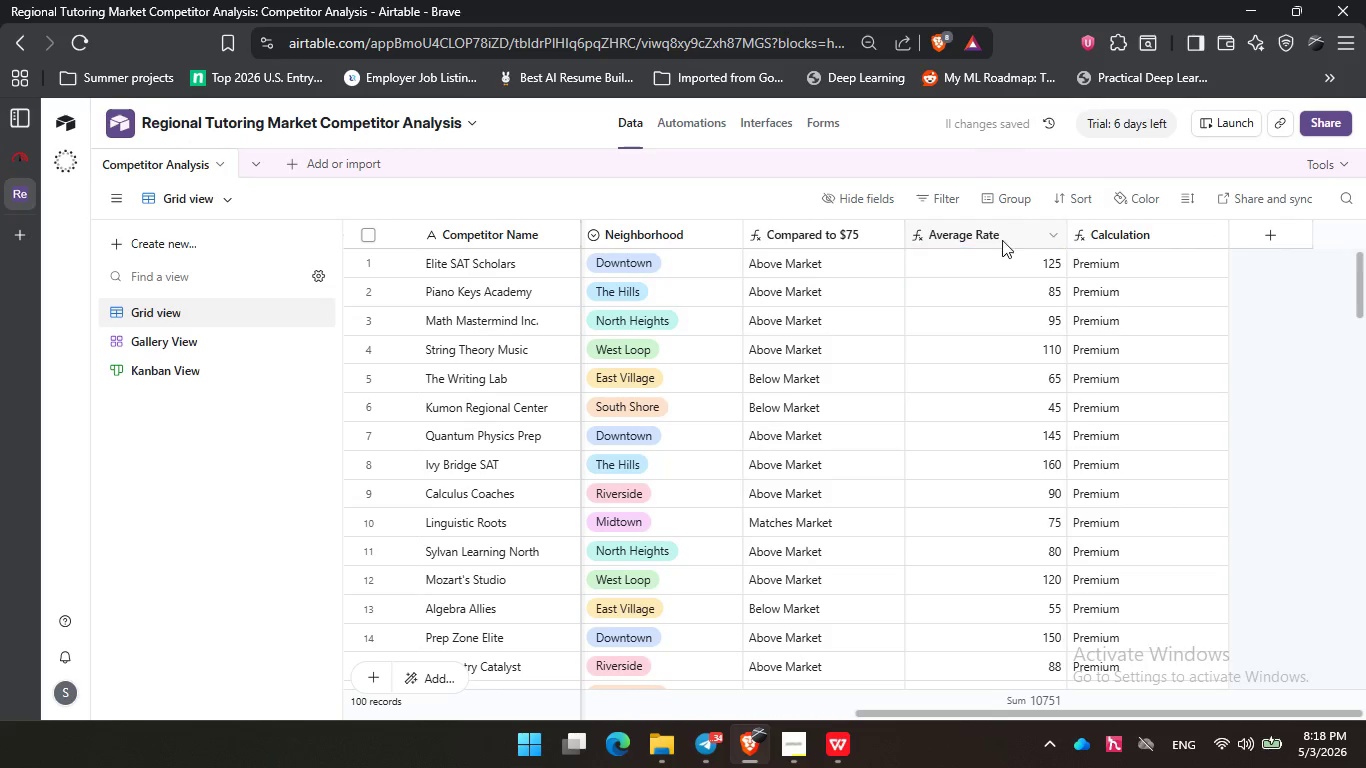 
right_click([1007, 232])
 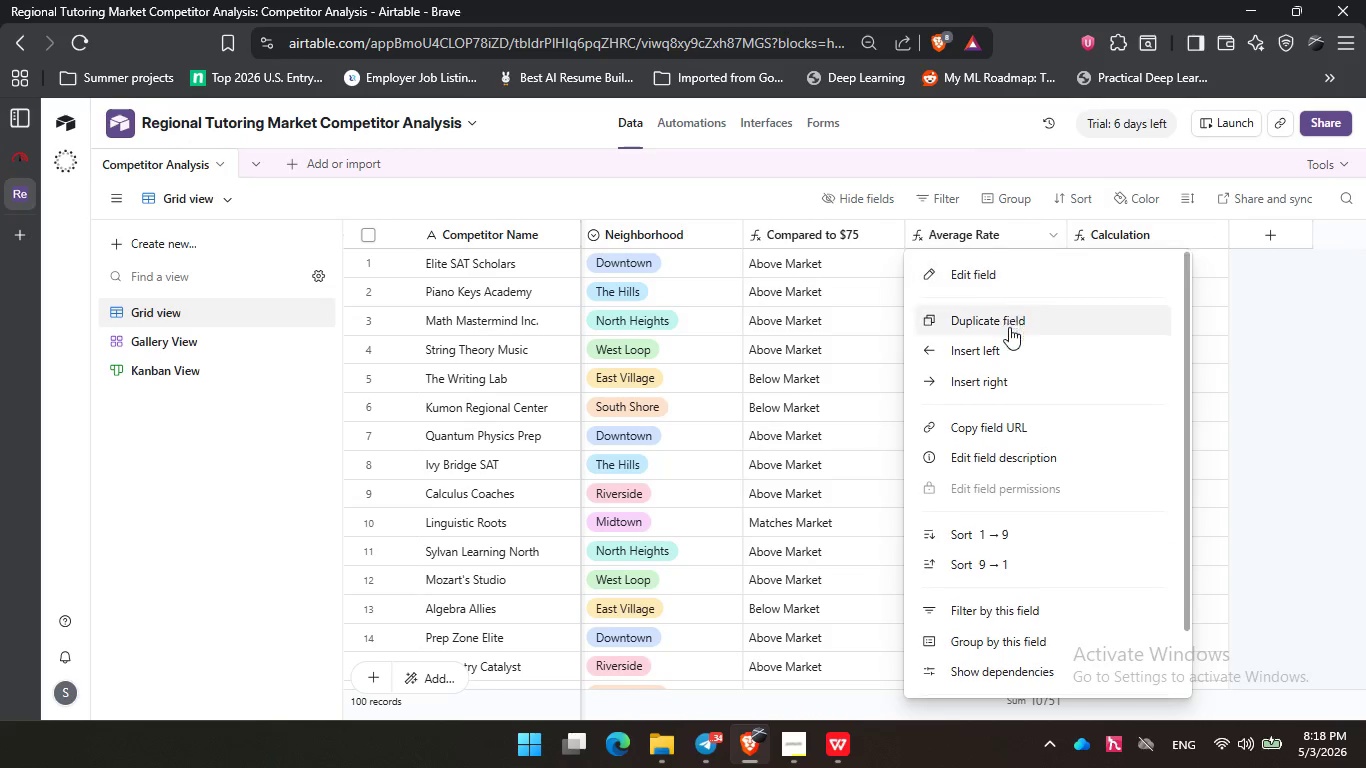 
scroll: coordinate [1009, 332], scroll_direction: down, amount: 7.0
 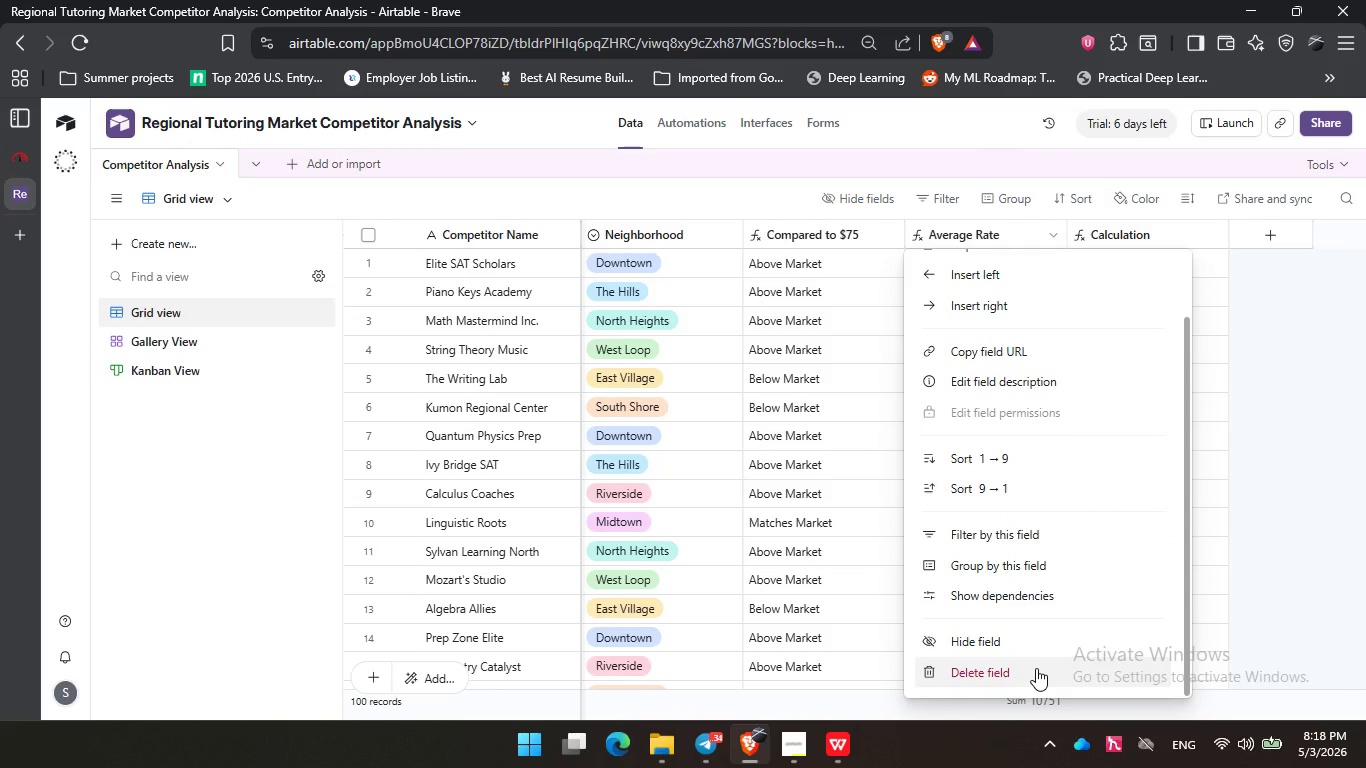 
left_click([1036, 668])
 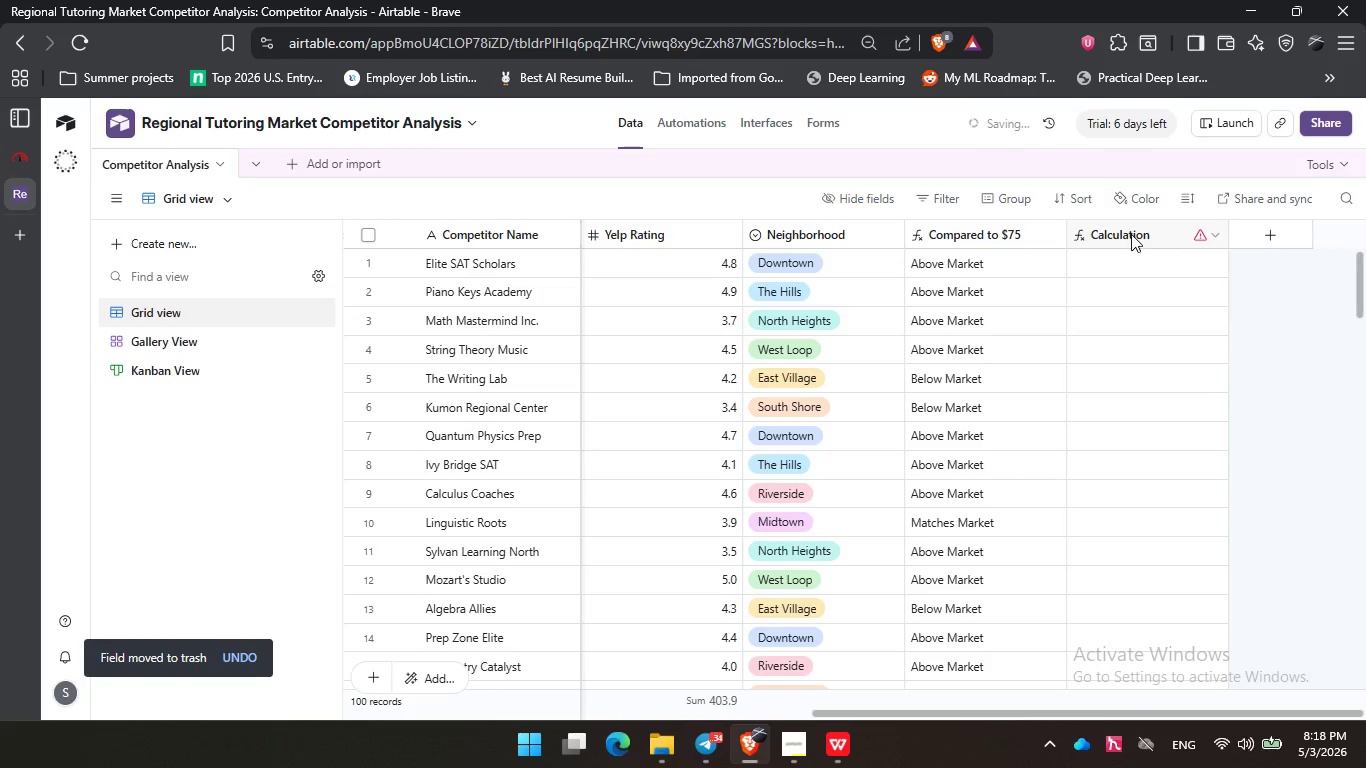 
double_click([1131, 234])
 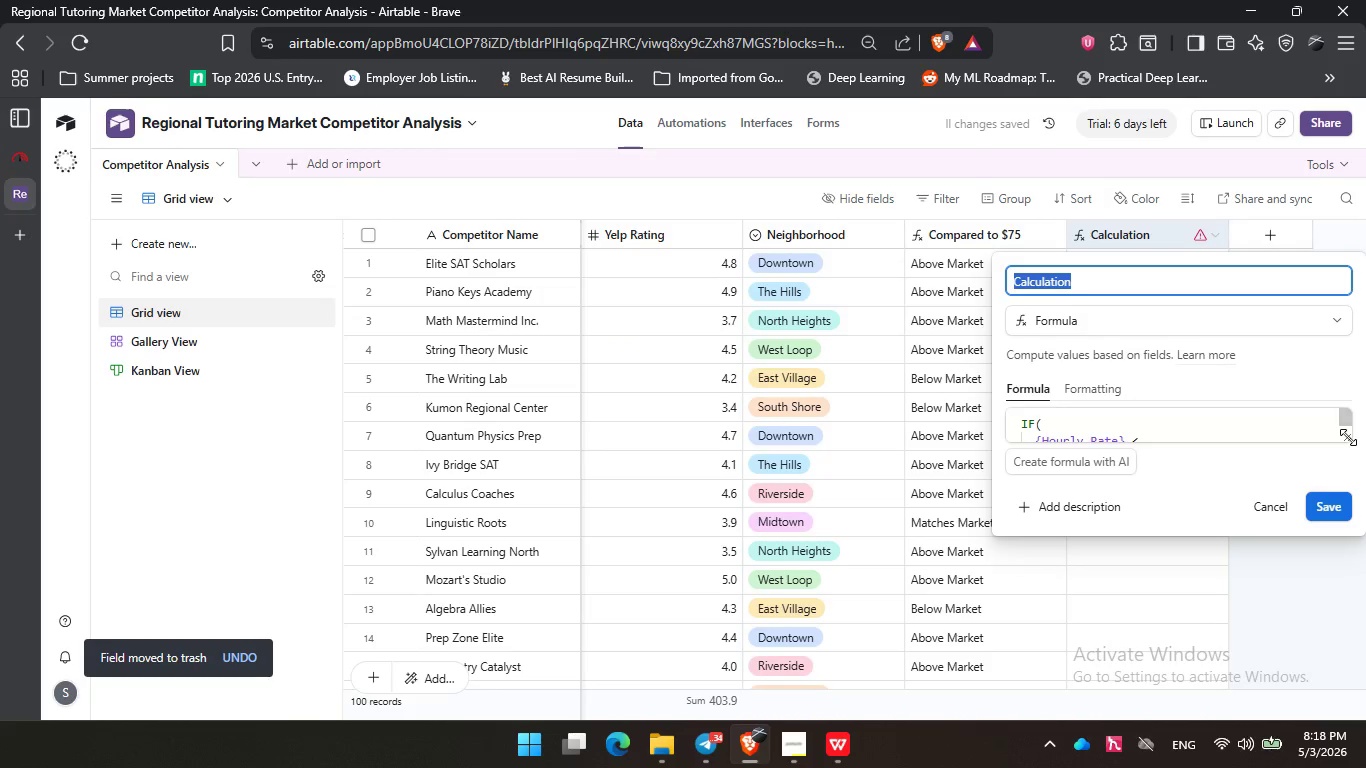 
left_click_drag(start_coordinate=[1348, 437], to_coordinate=[1365, 585])
 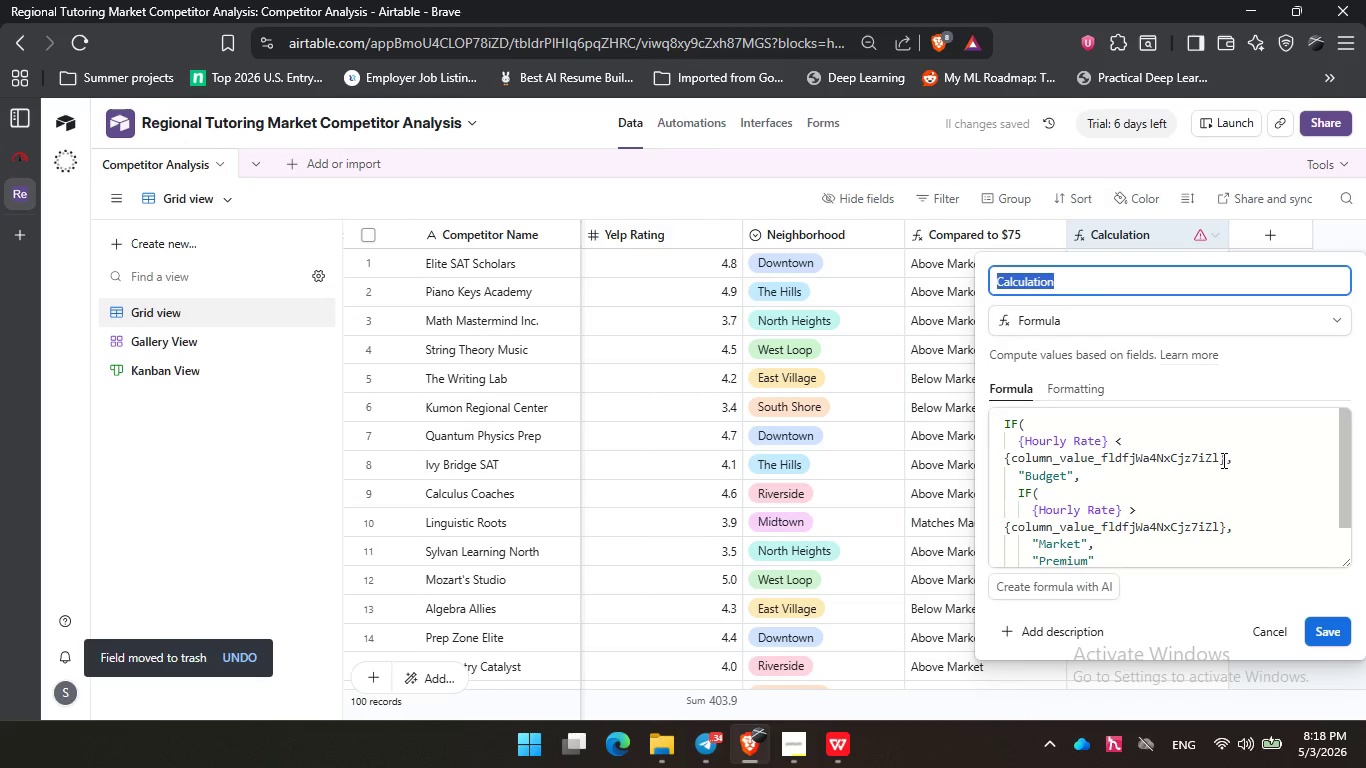 
left_click([1222, 460])
 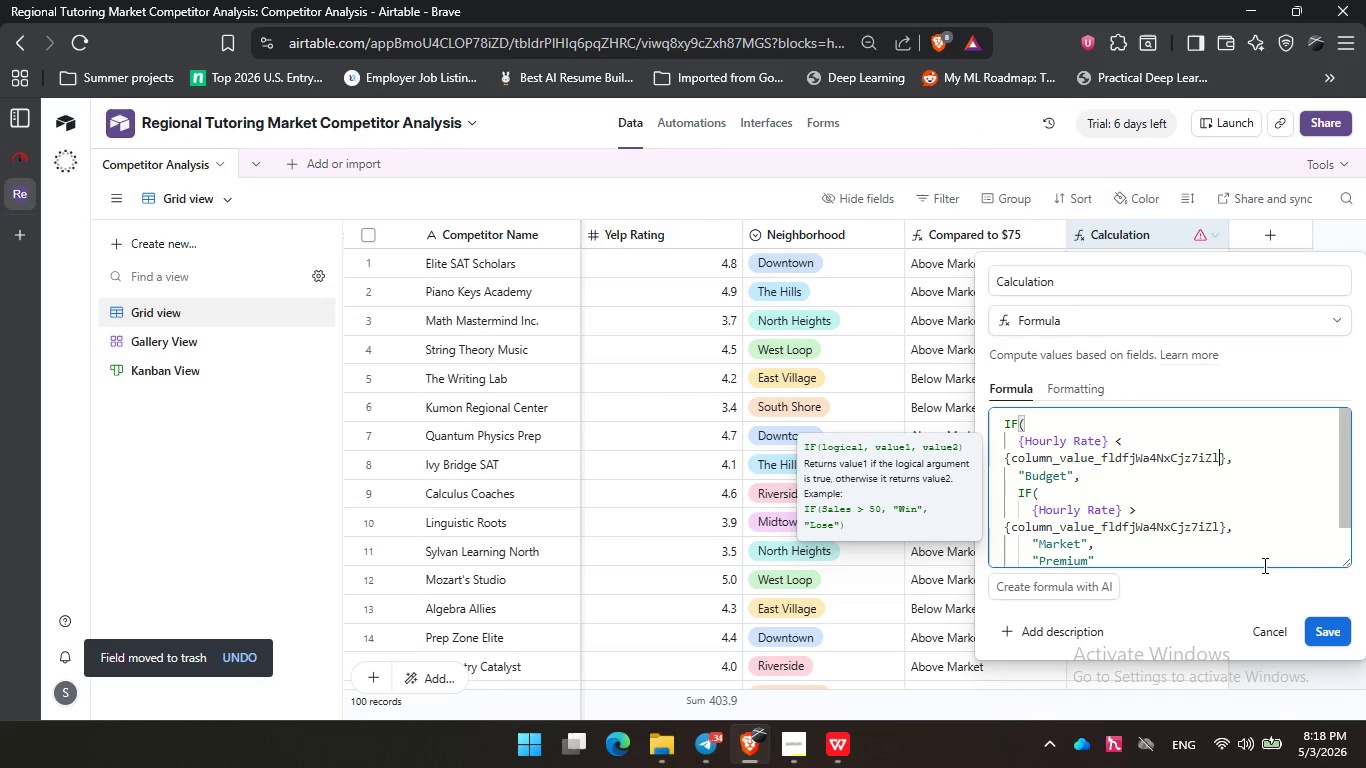 
key(ArrowRight)
 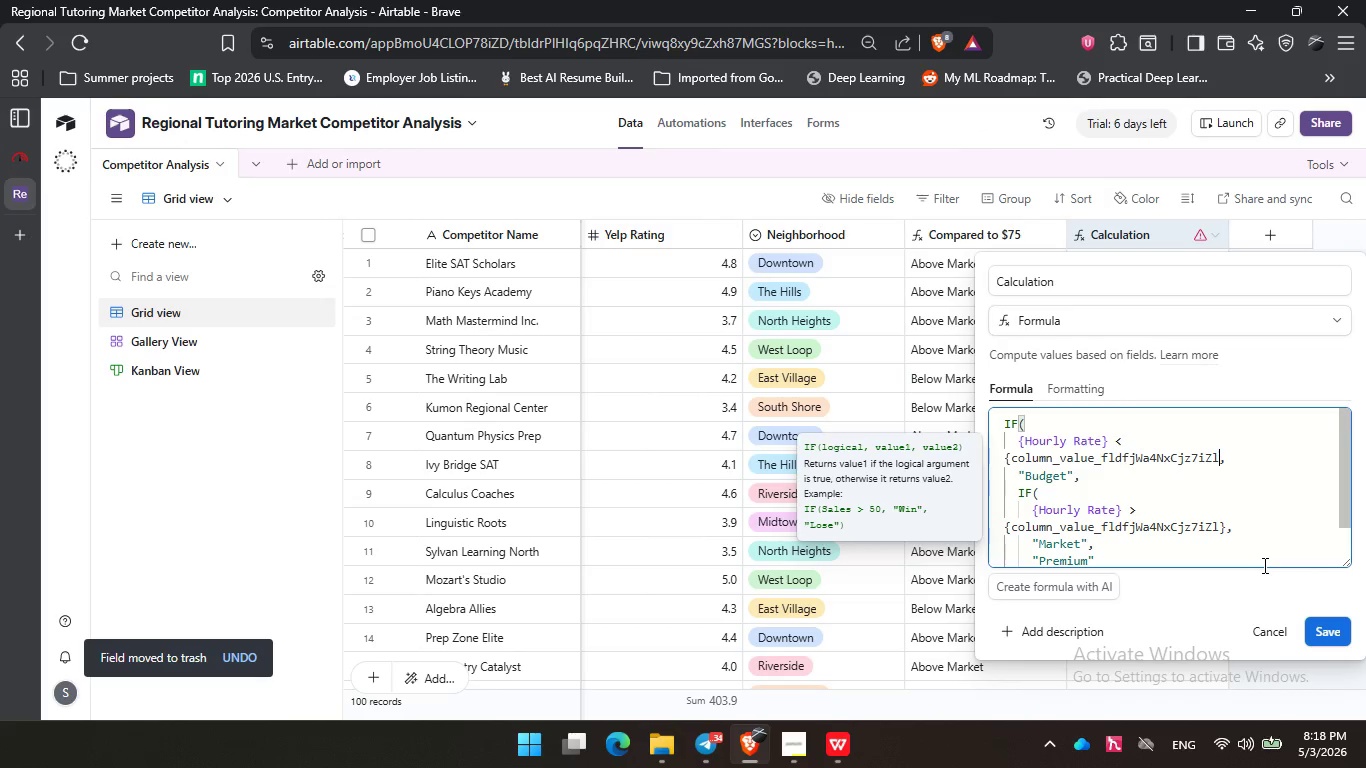 
hold_key(key=Backspace, duration=1.06)
 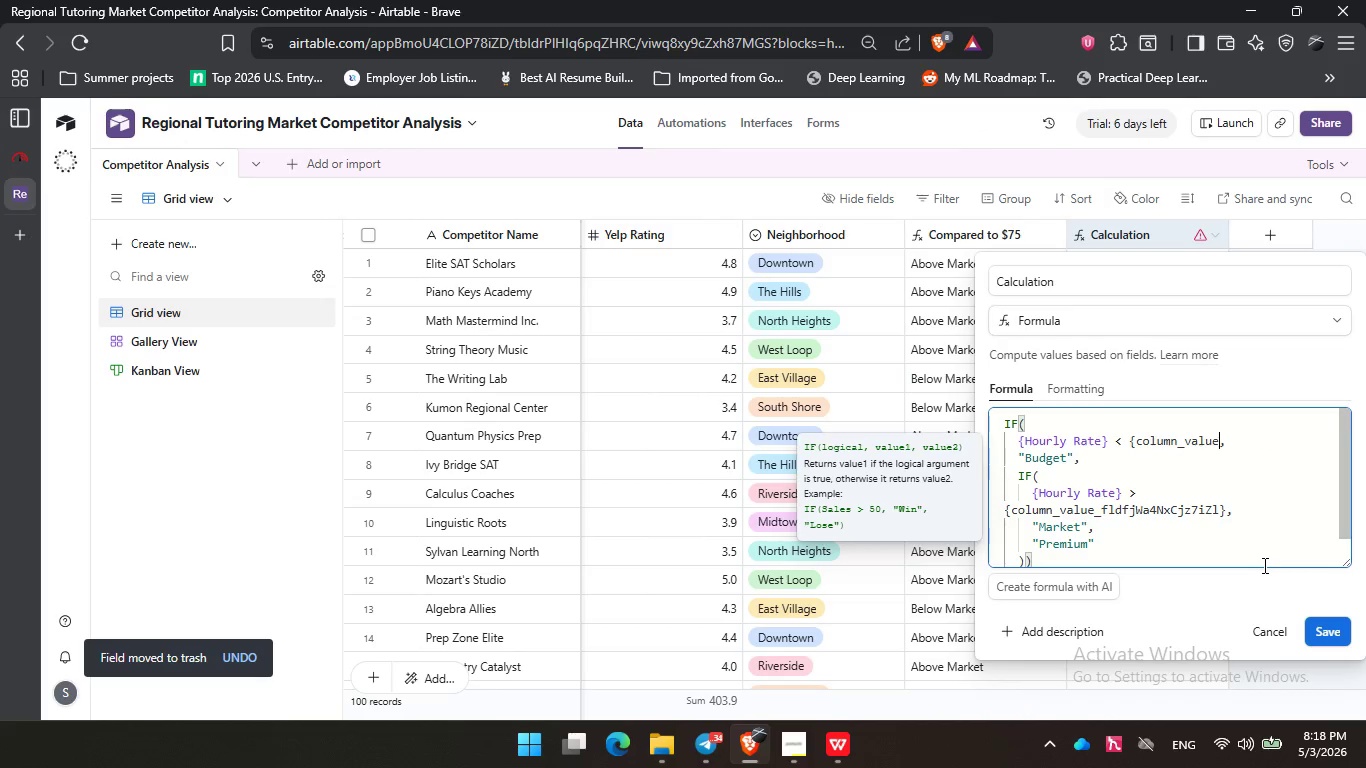 
hold_key(key=Backspace, duration=0.84)
 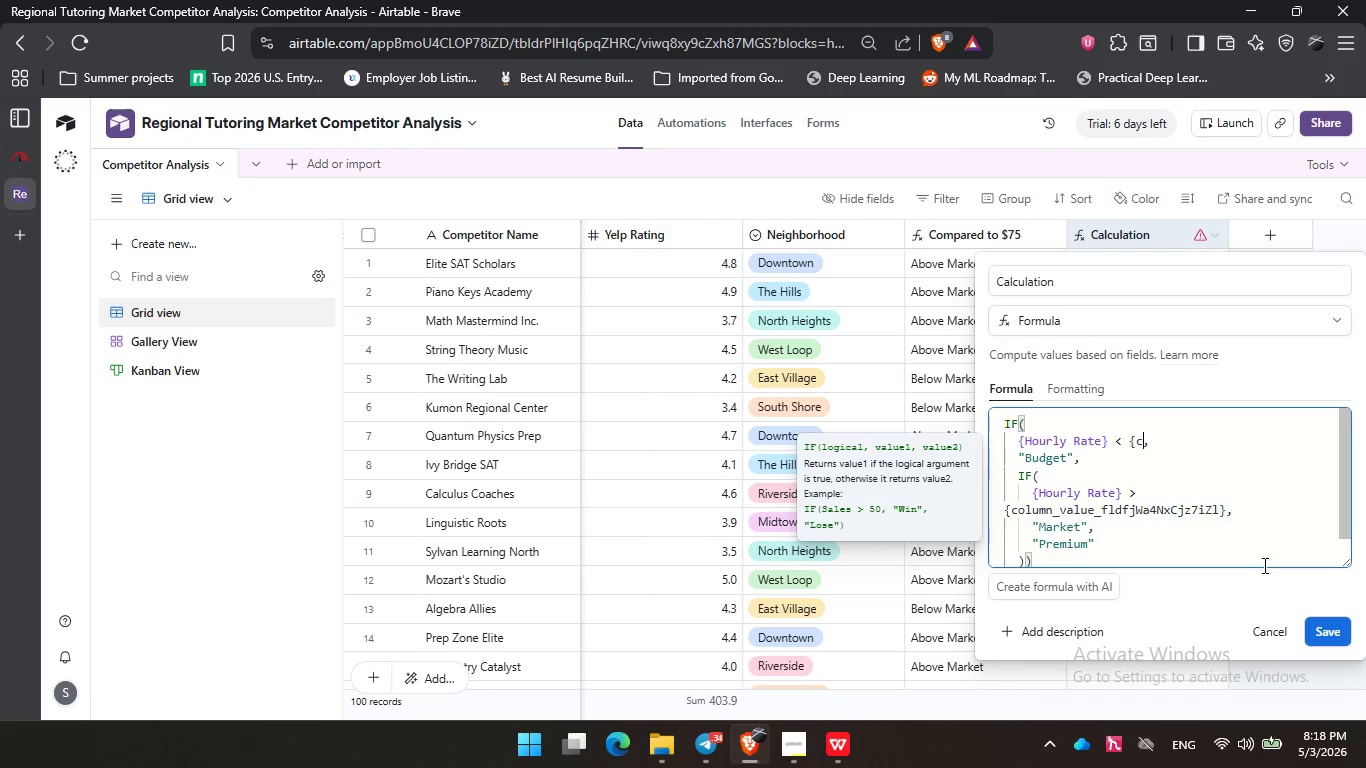 
key(Backspace)
 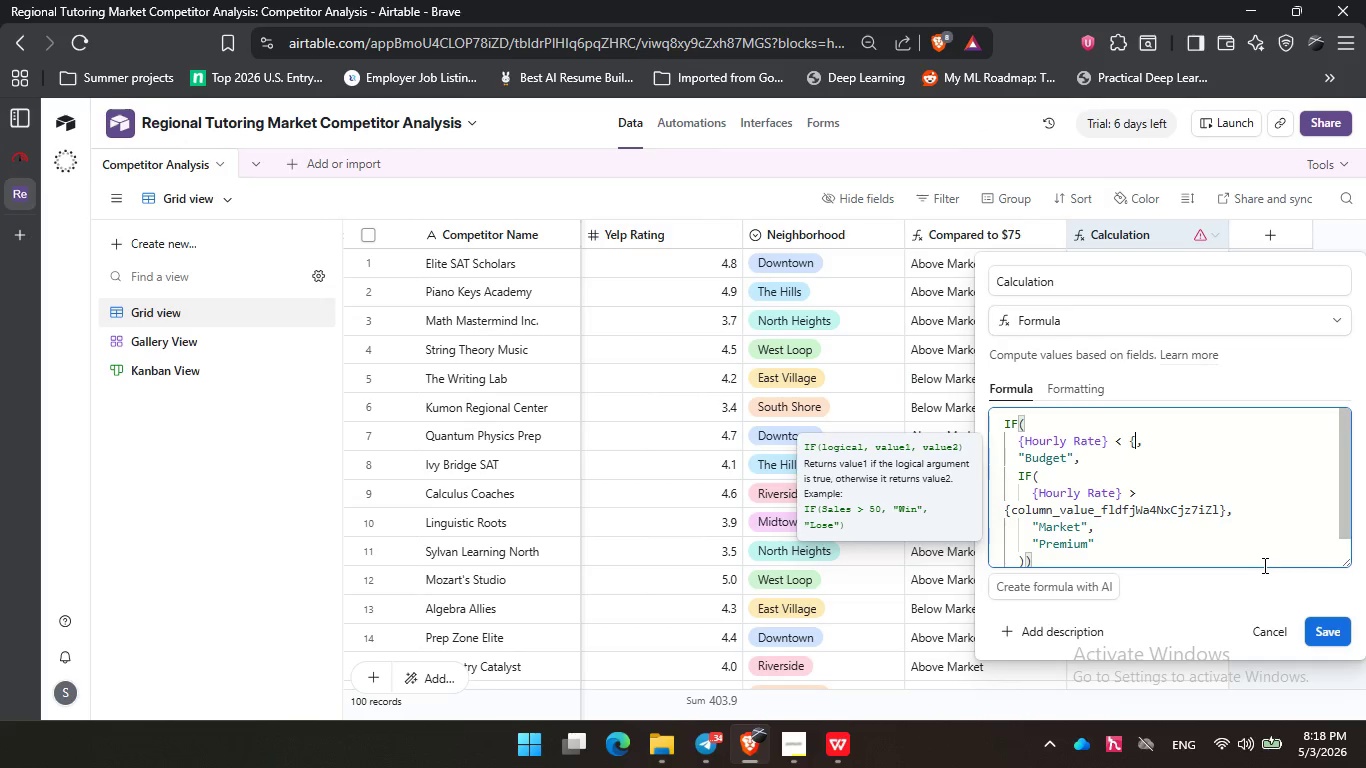 
key(Backspace)
 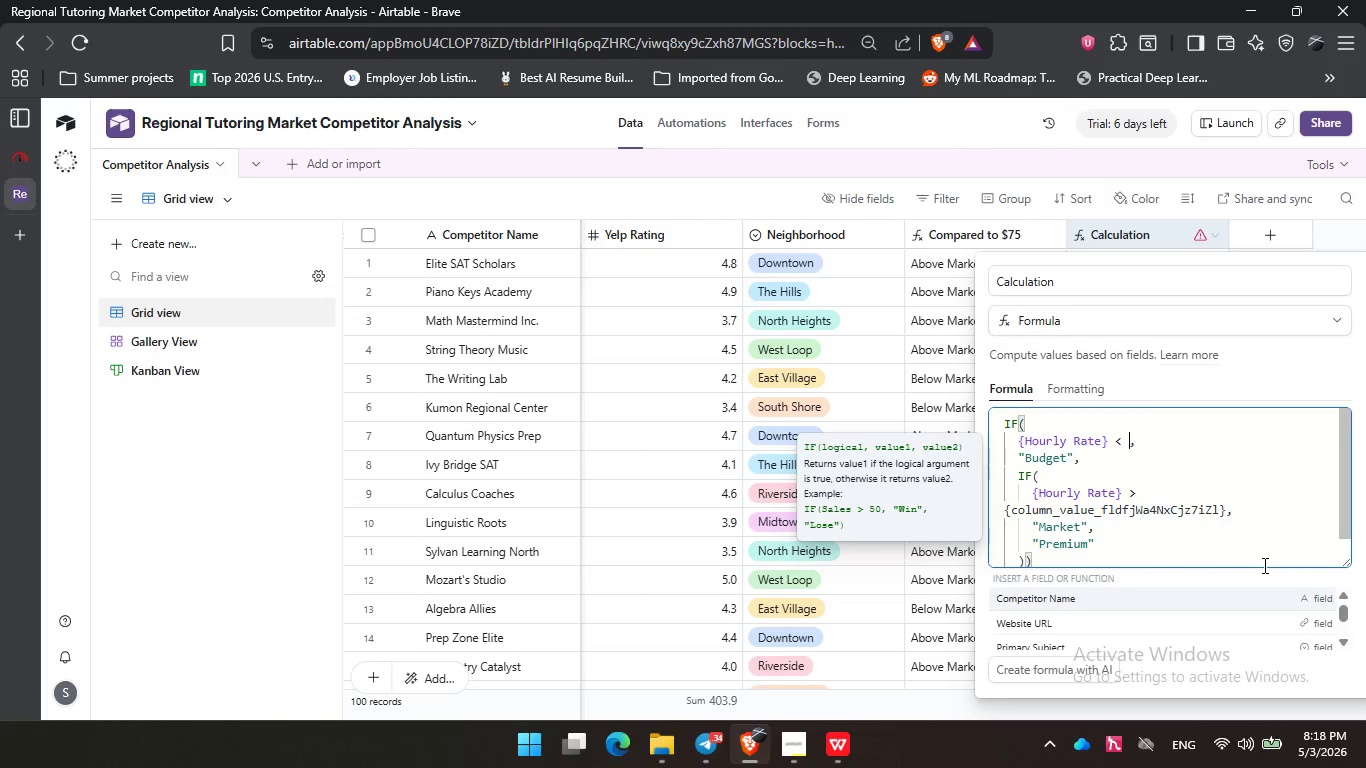 
key(Backspace)
 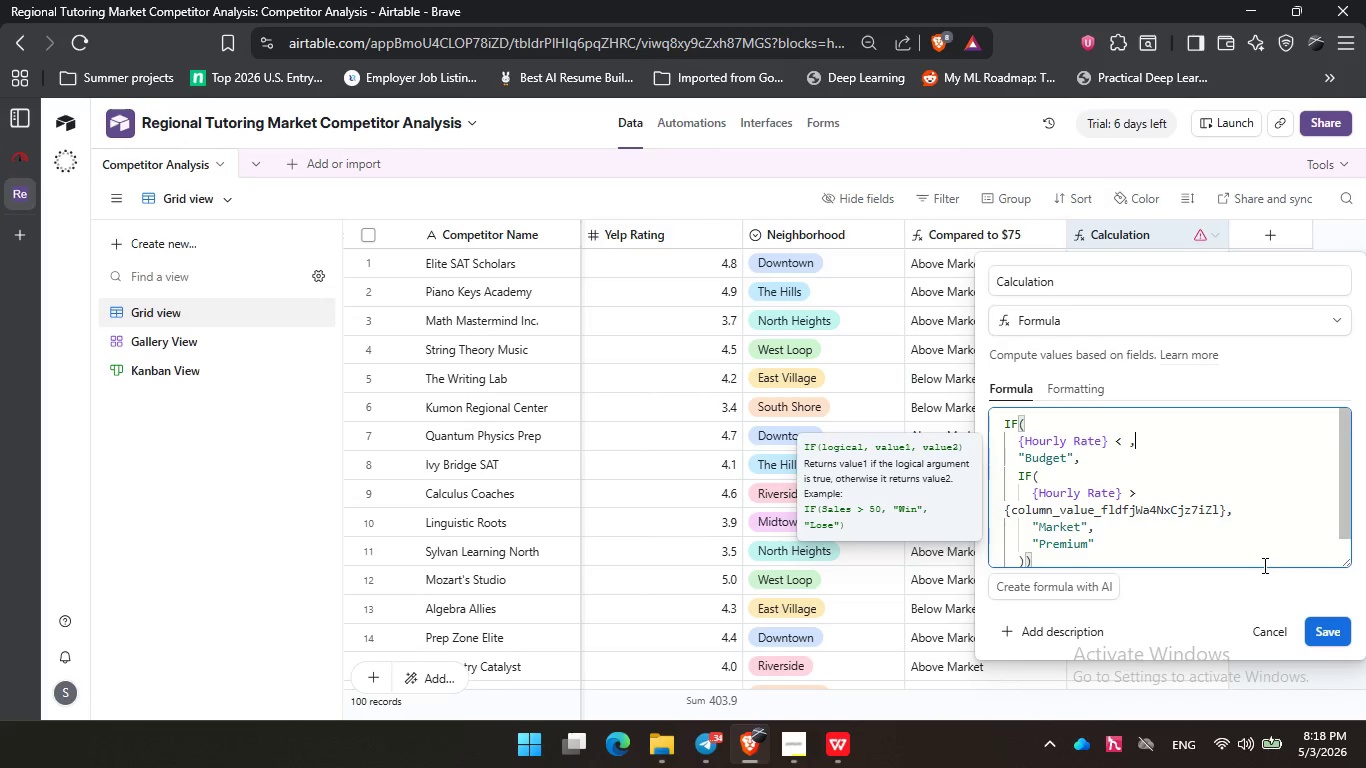 
key(End)
 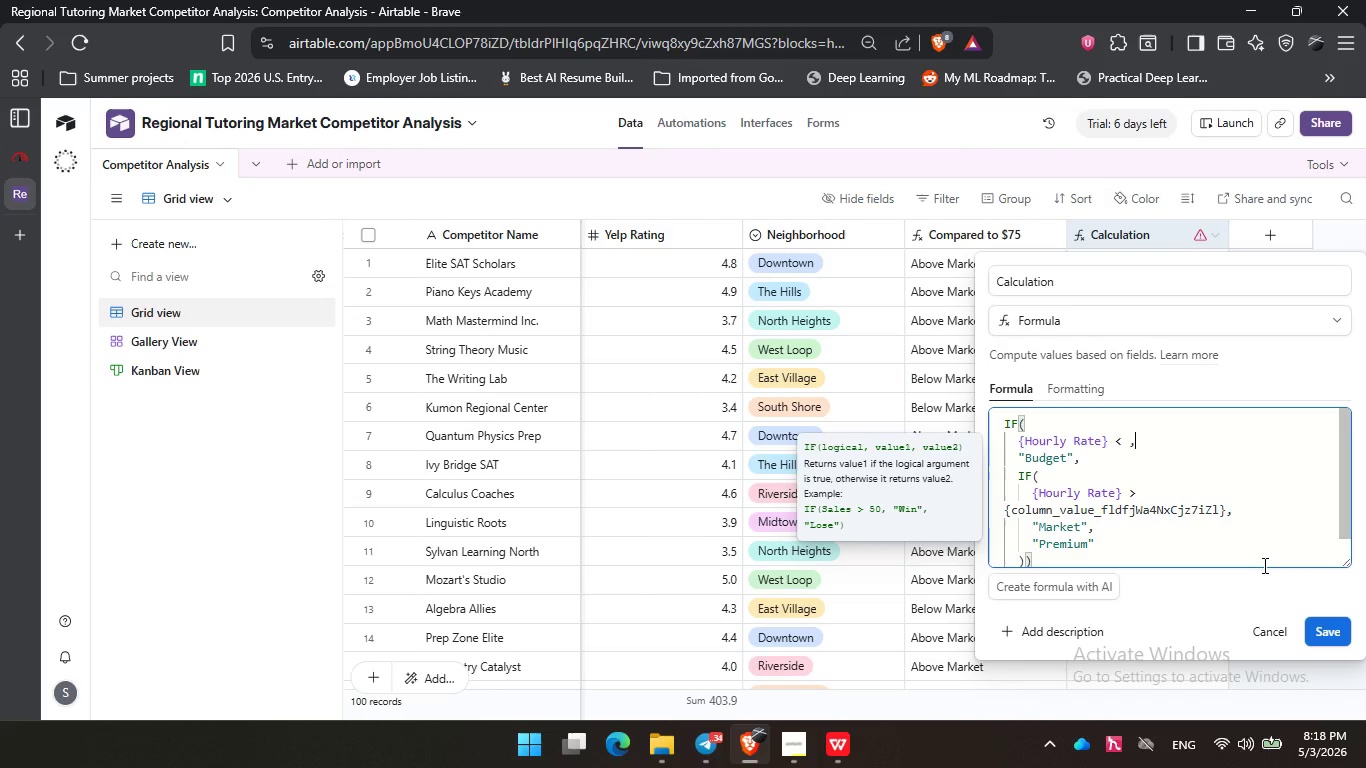 
key(Insert)
 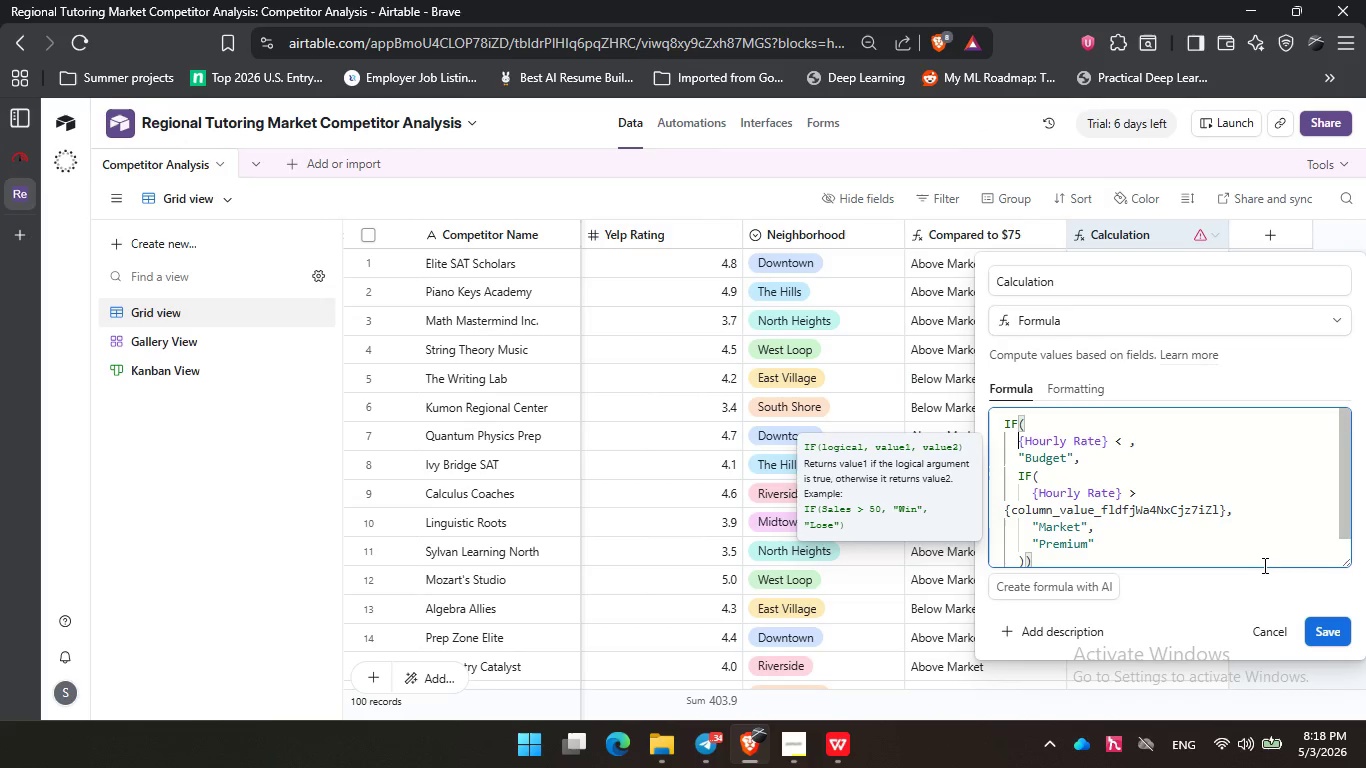 
key(Home)
 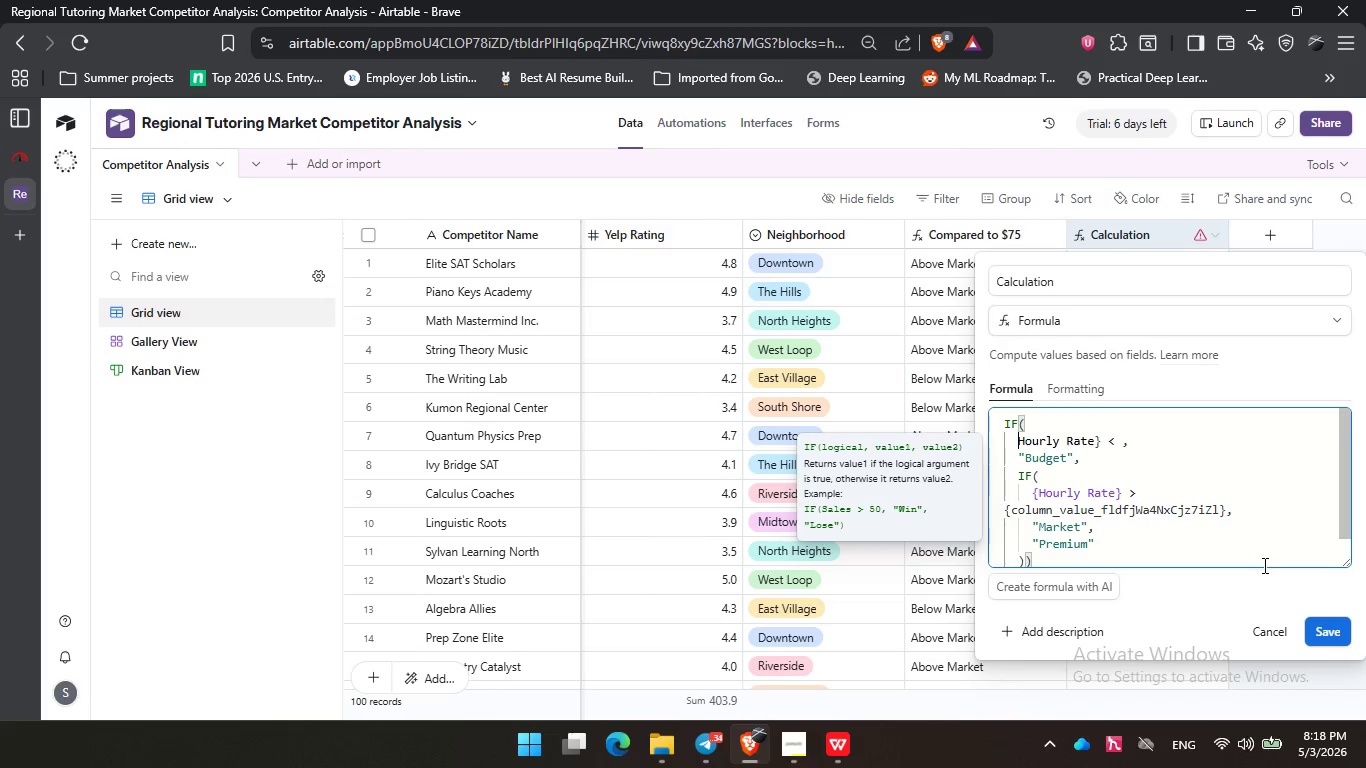 
key(Delete)
 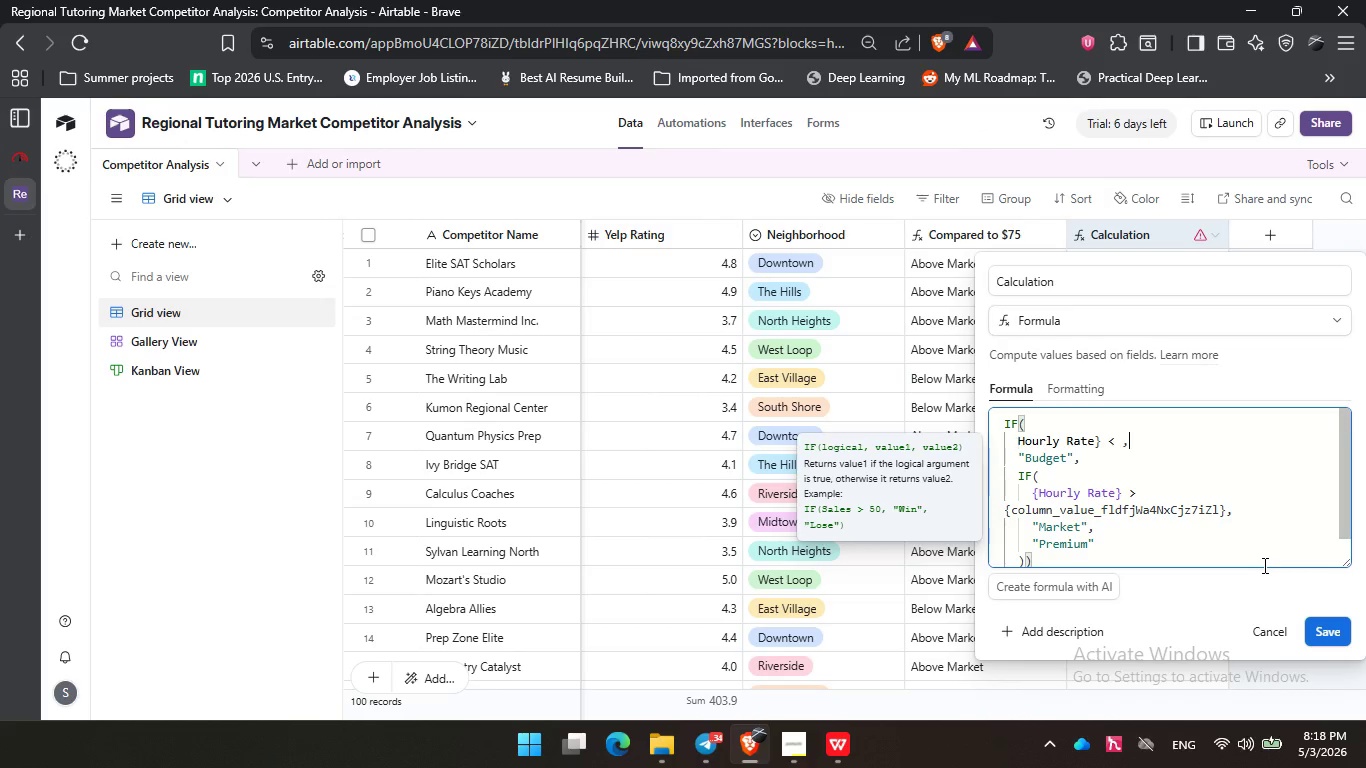 
key(BrightnessDown)
 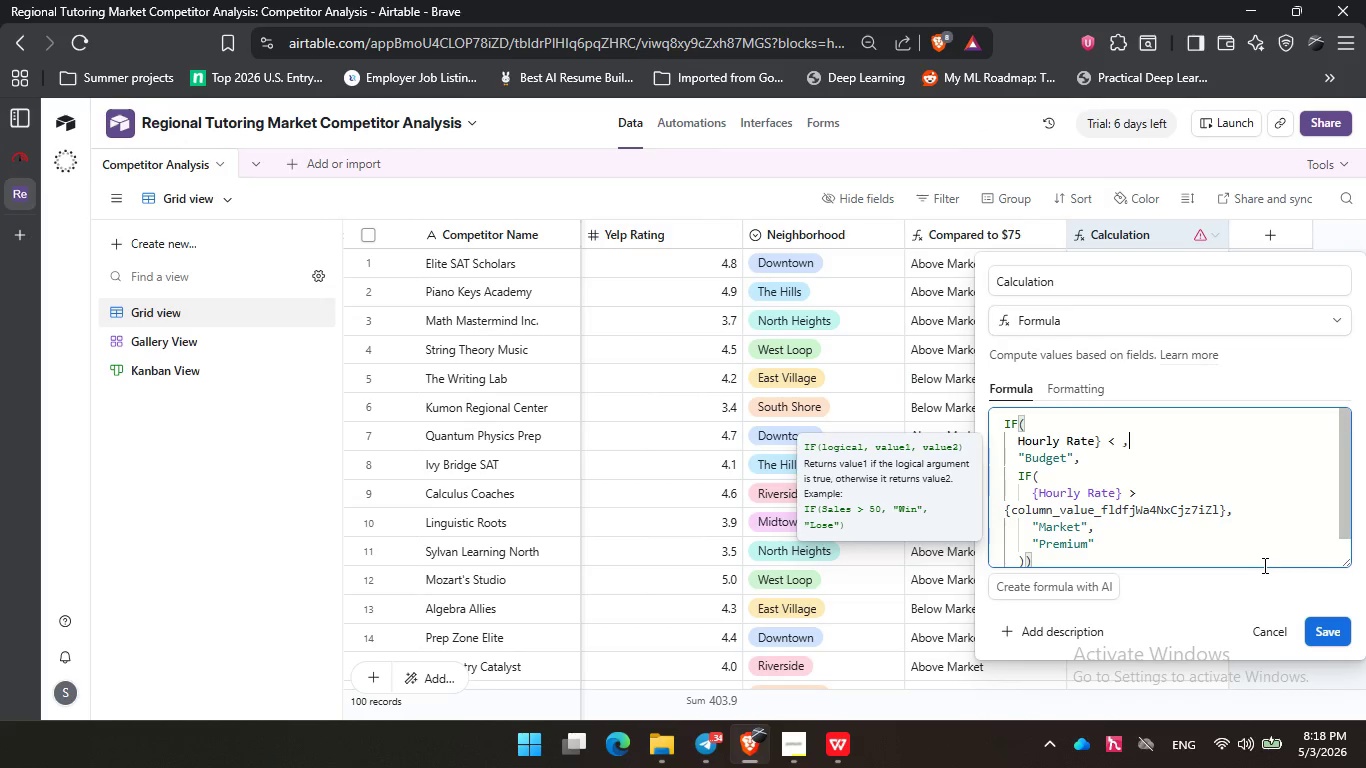 
key(End)
 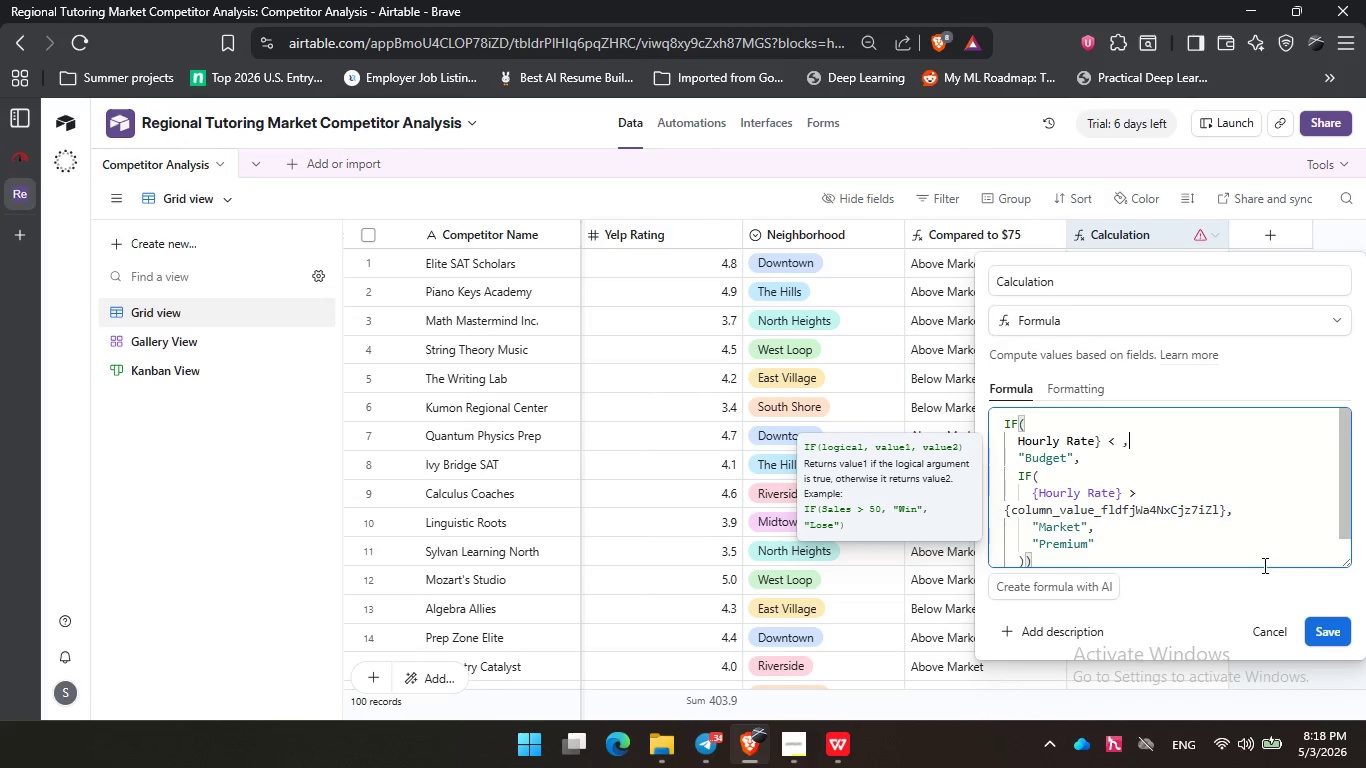 
key(ArrowLeft)
 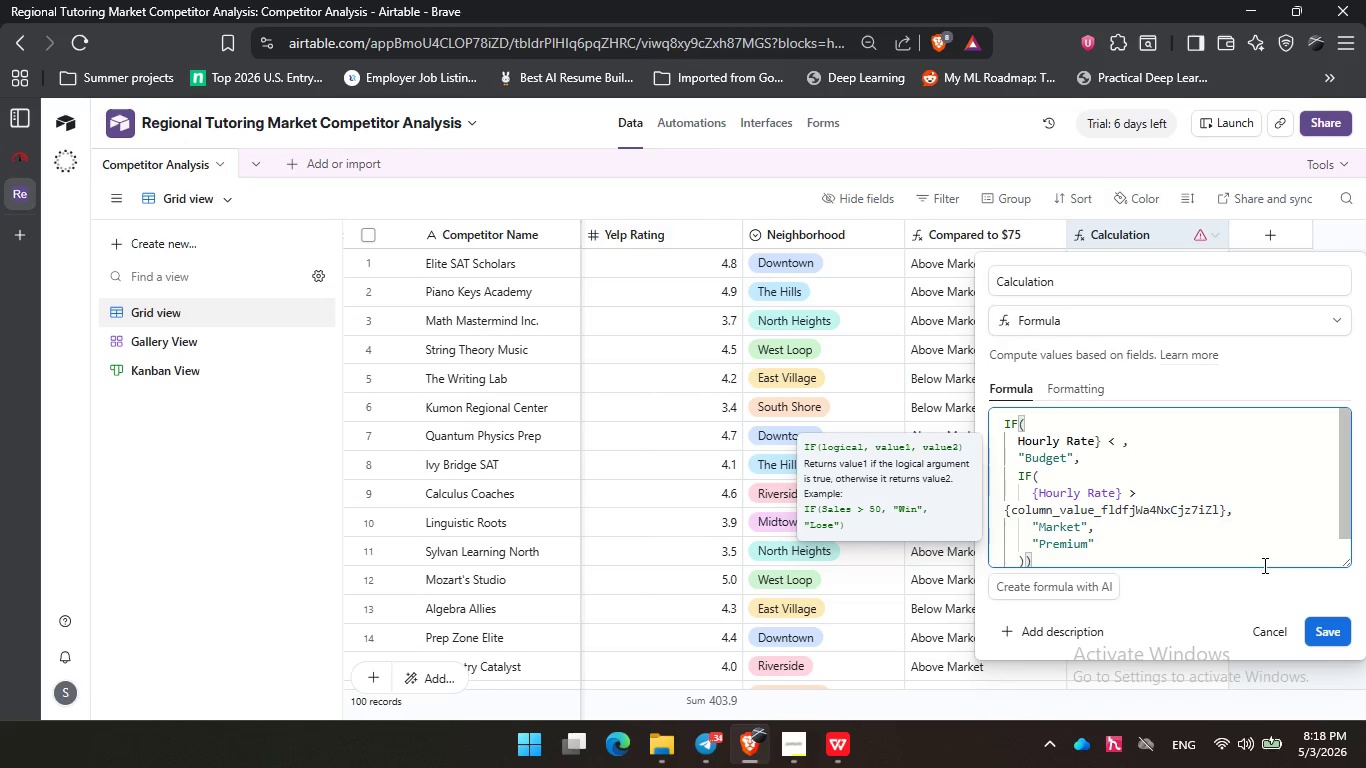 
key(NumLock)
 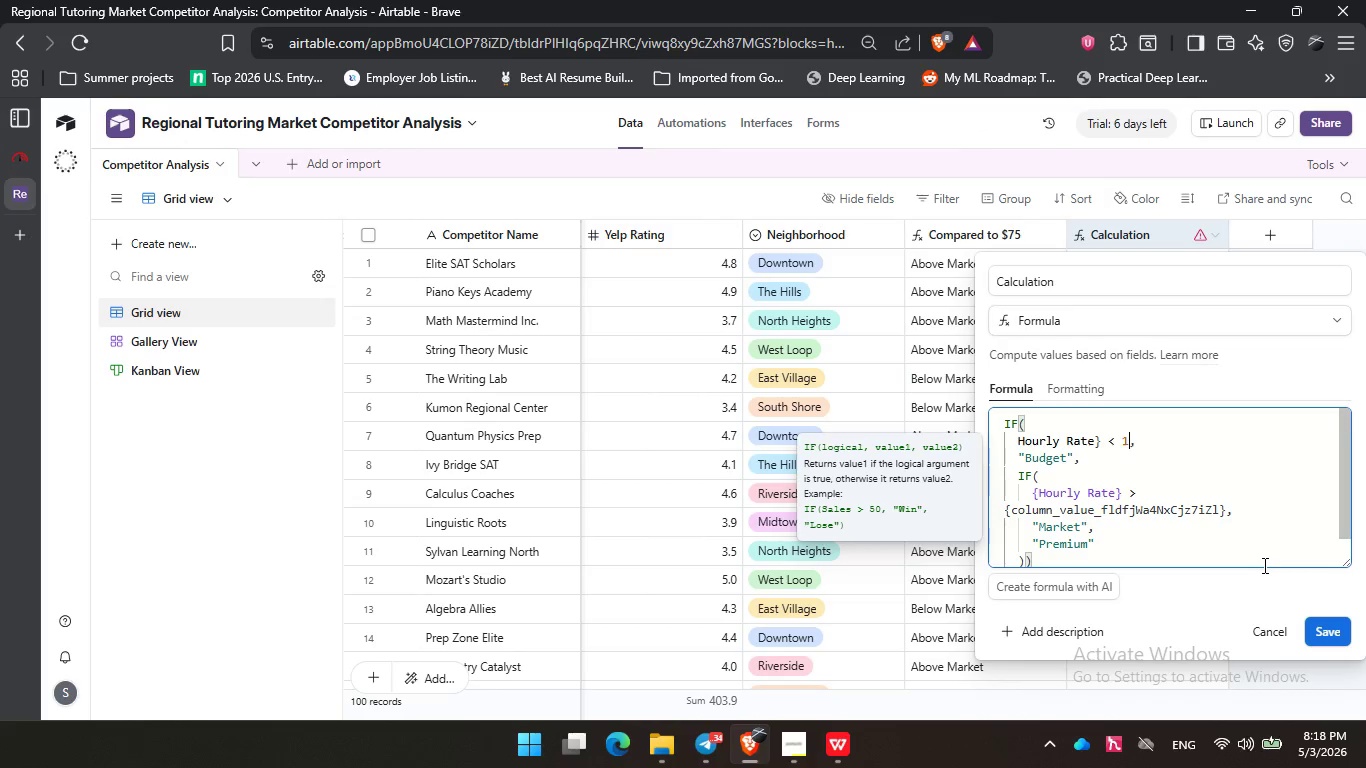 
key(Numpad1)
 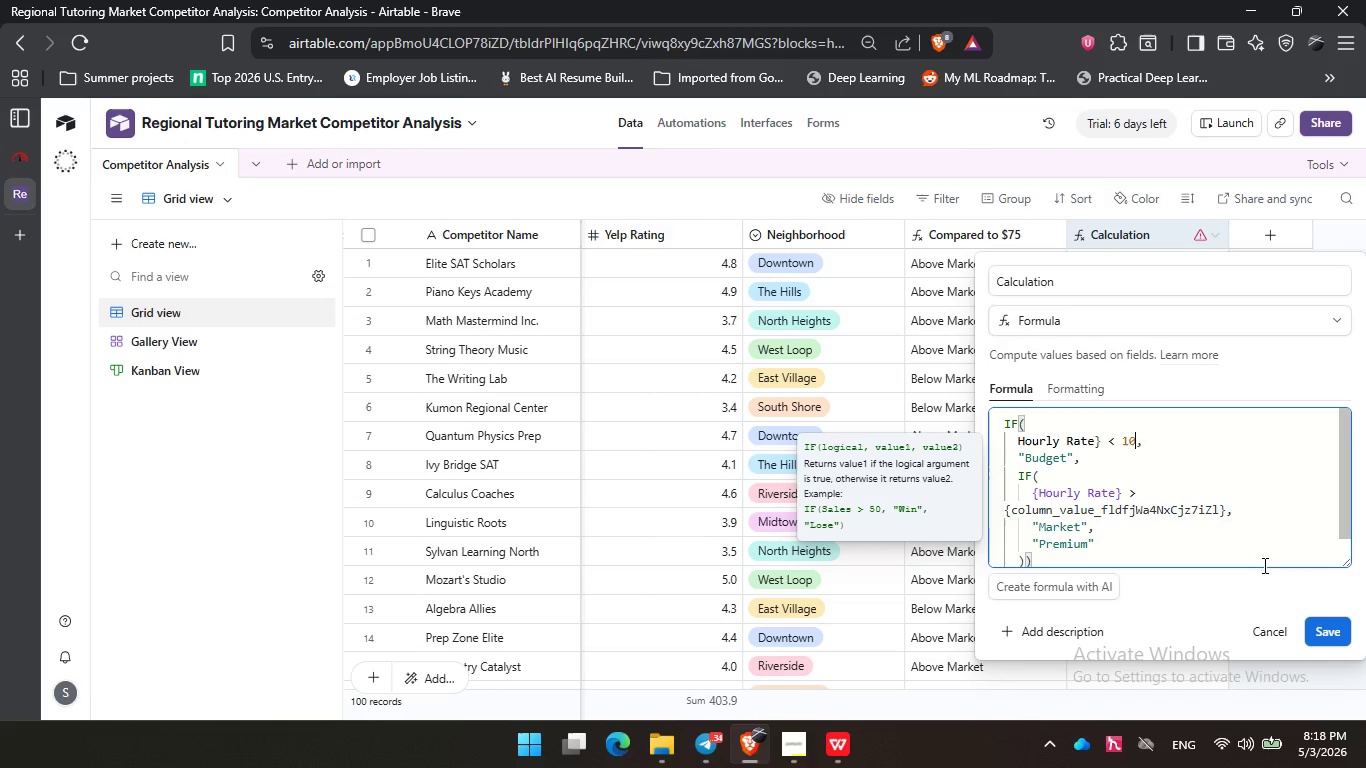 
key(Numpad0)
 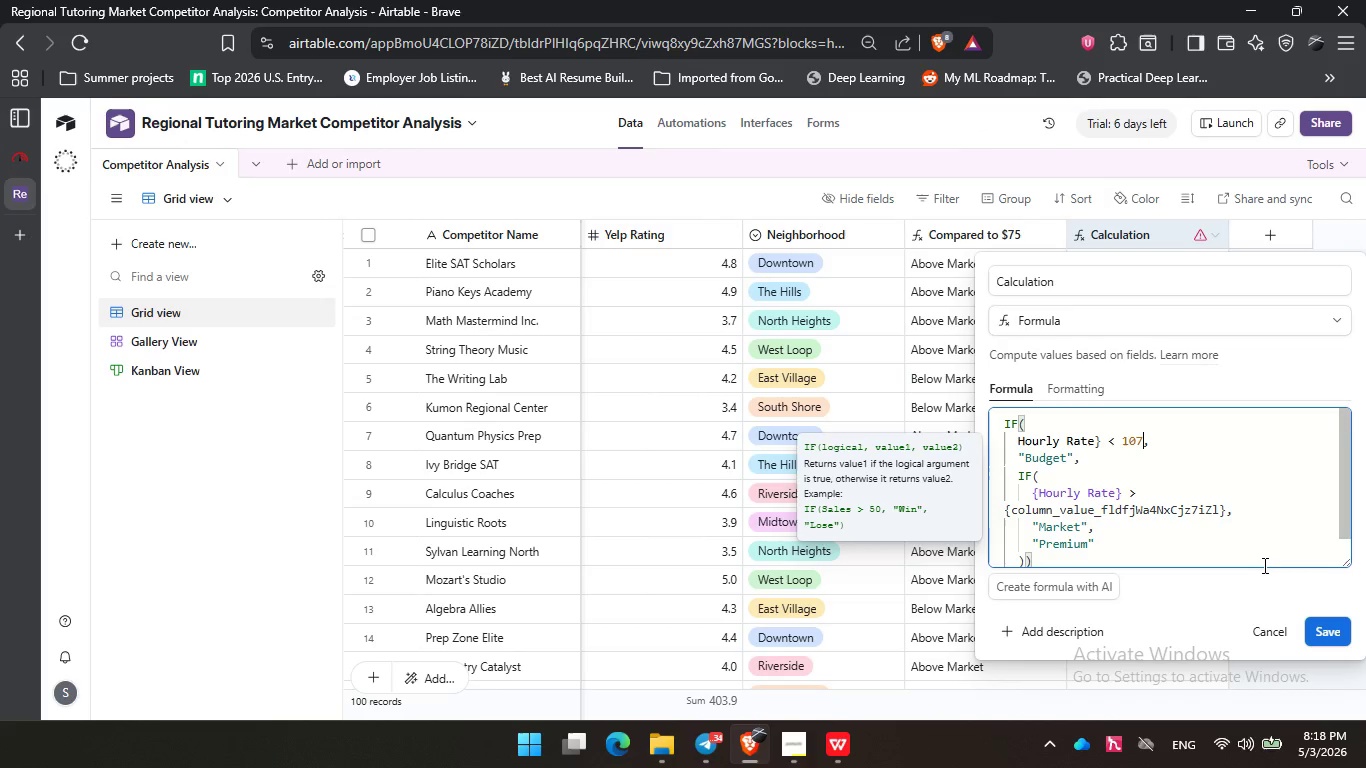 
key(Numpad7)
 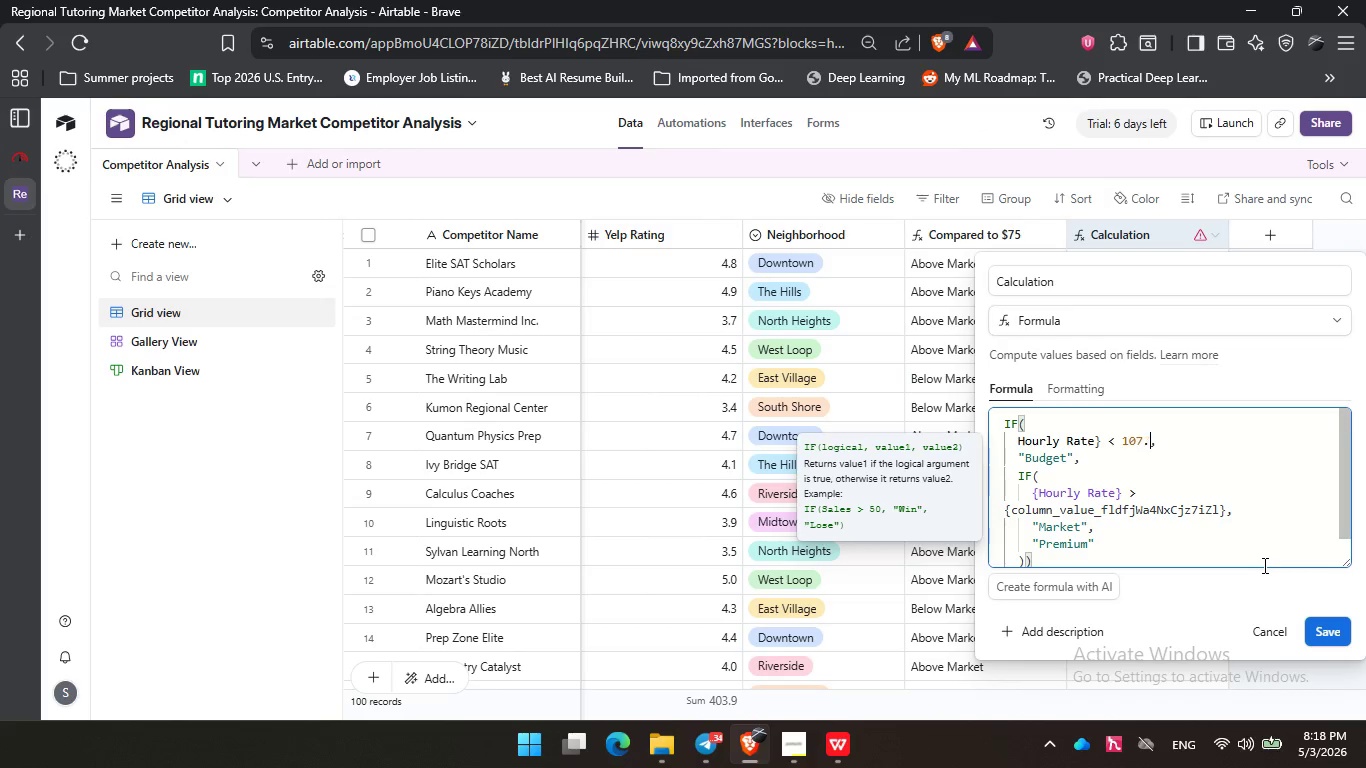 
key(NumpadDecimal)
 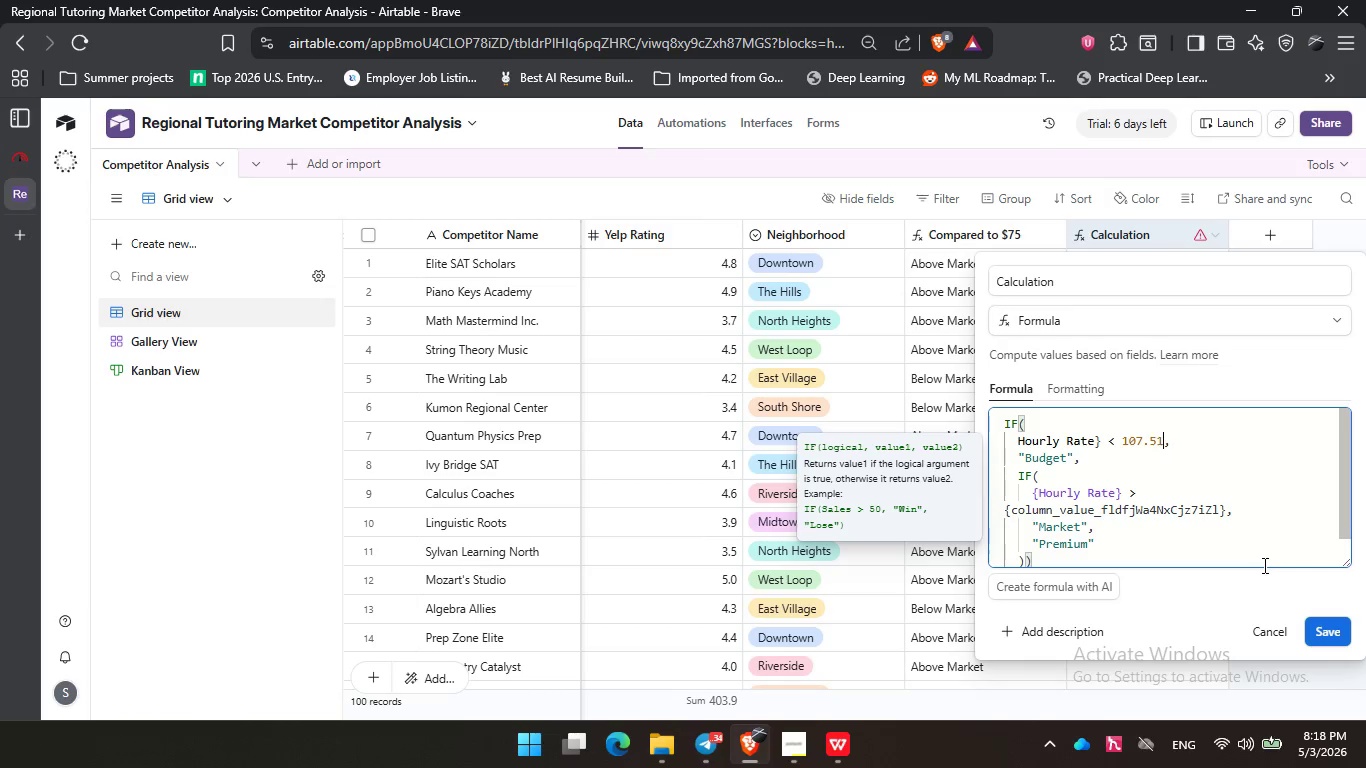 
key(Numpad5)
 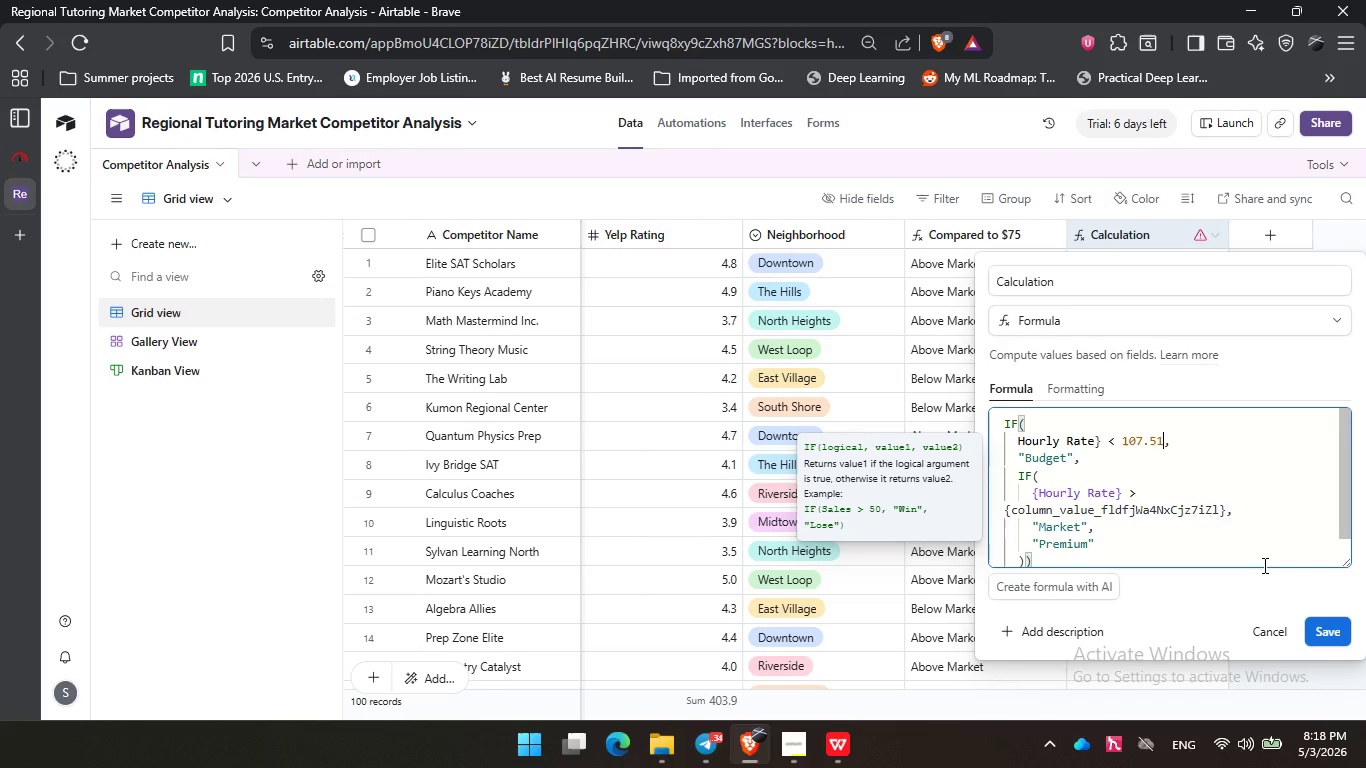 
key(Numpad1)
 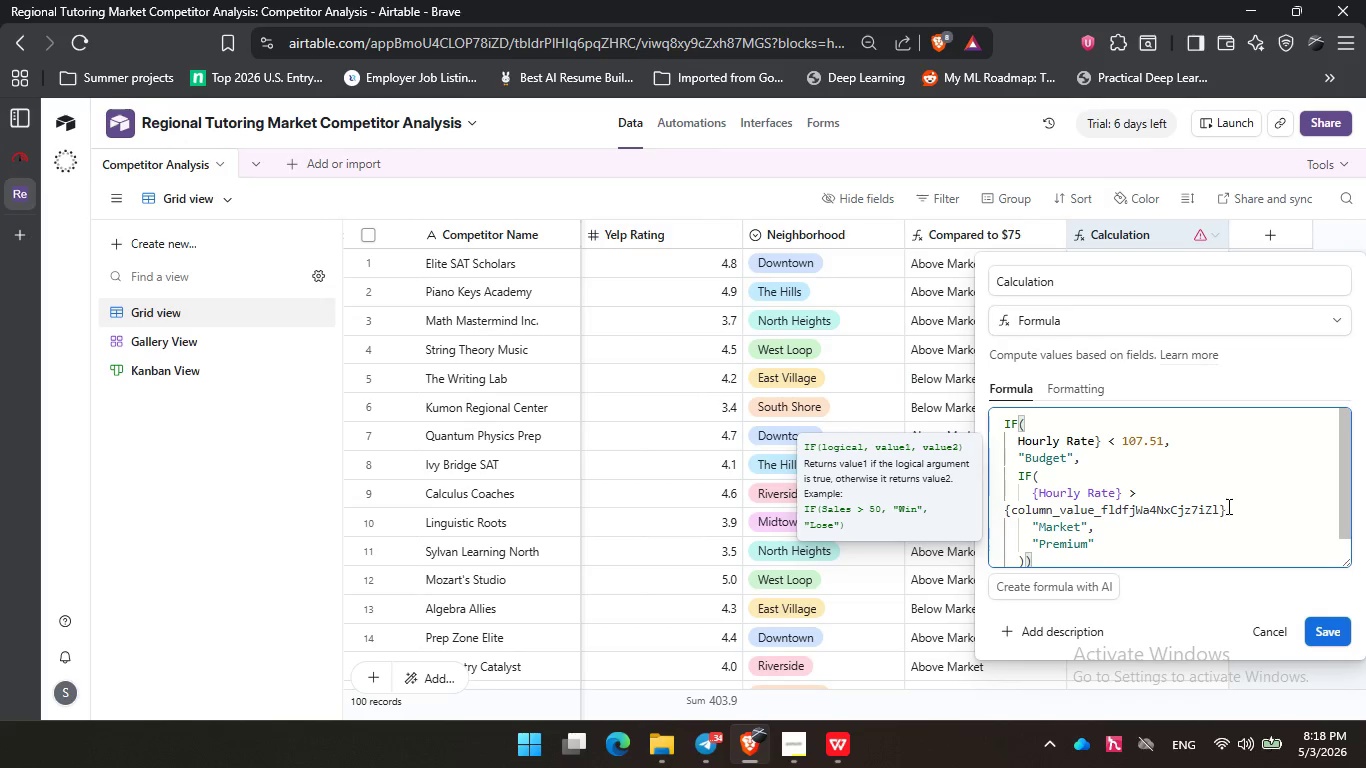 
left_click([1222, 506])
 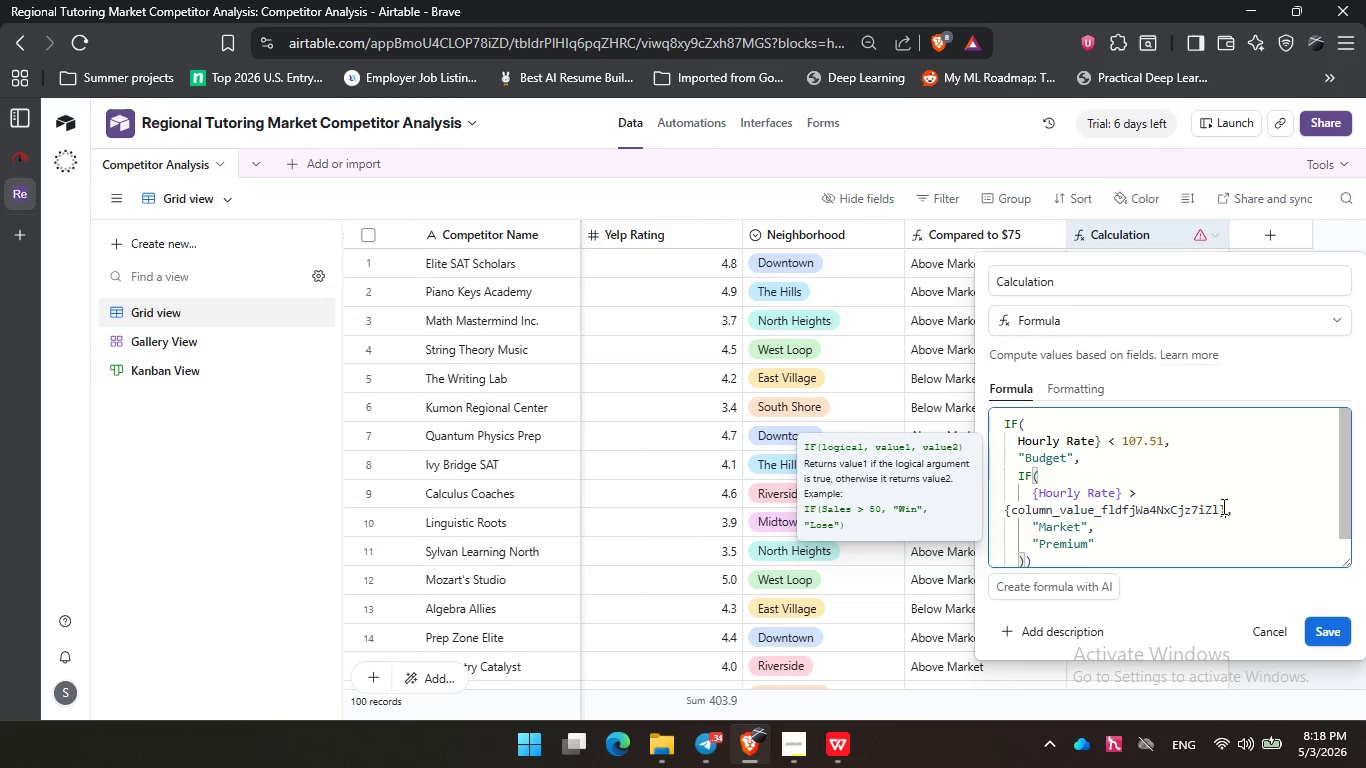 
key(ArrowRight)
 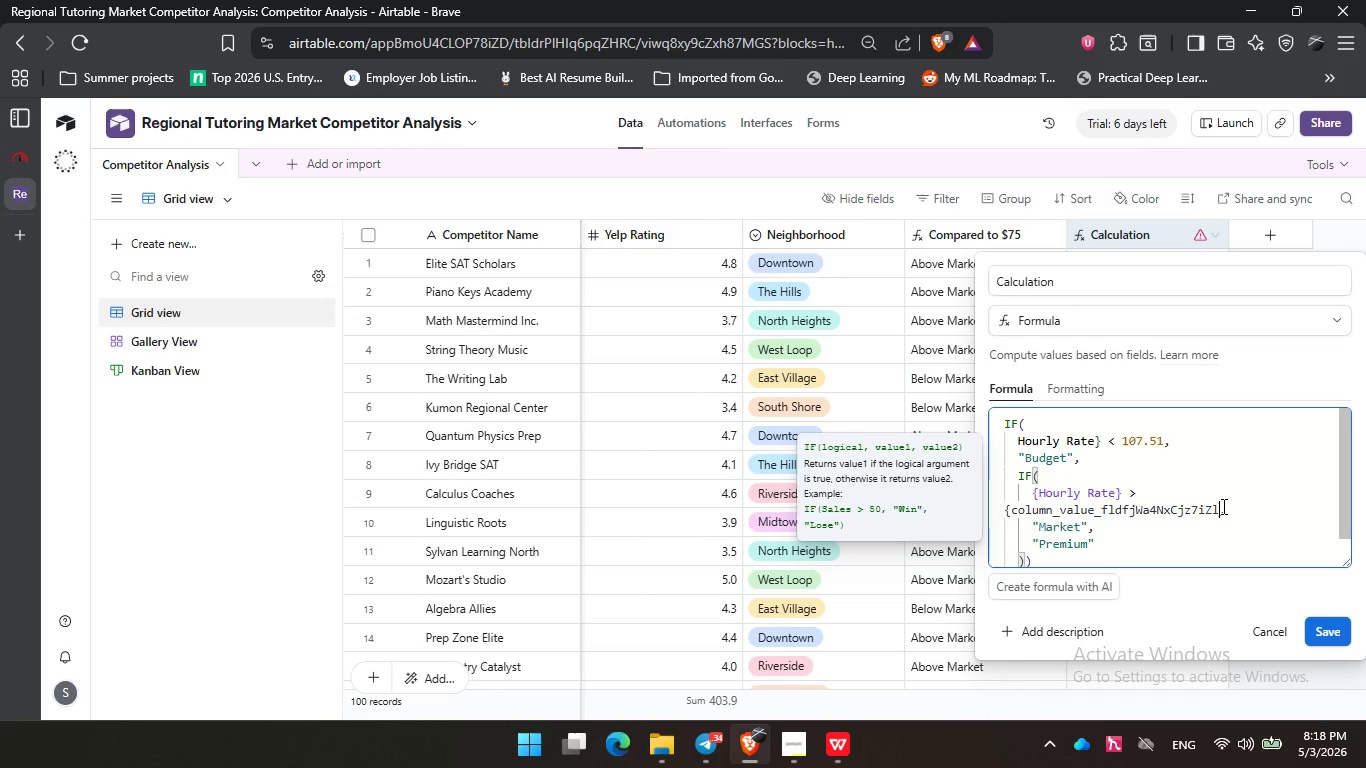 
hold_key(key=Backspace, duration=1.33)
 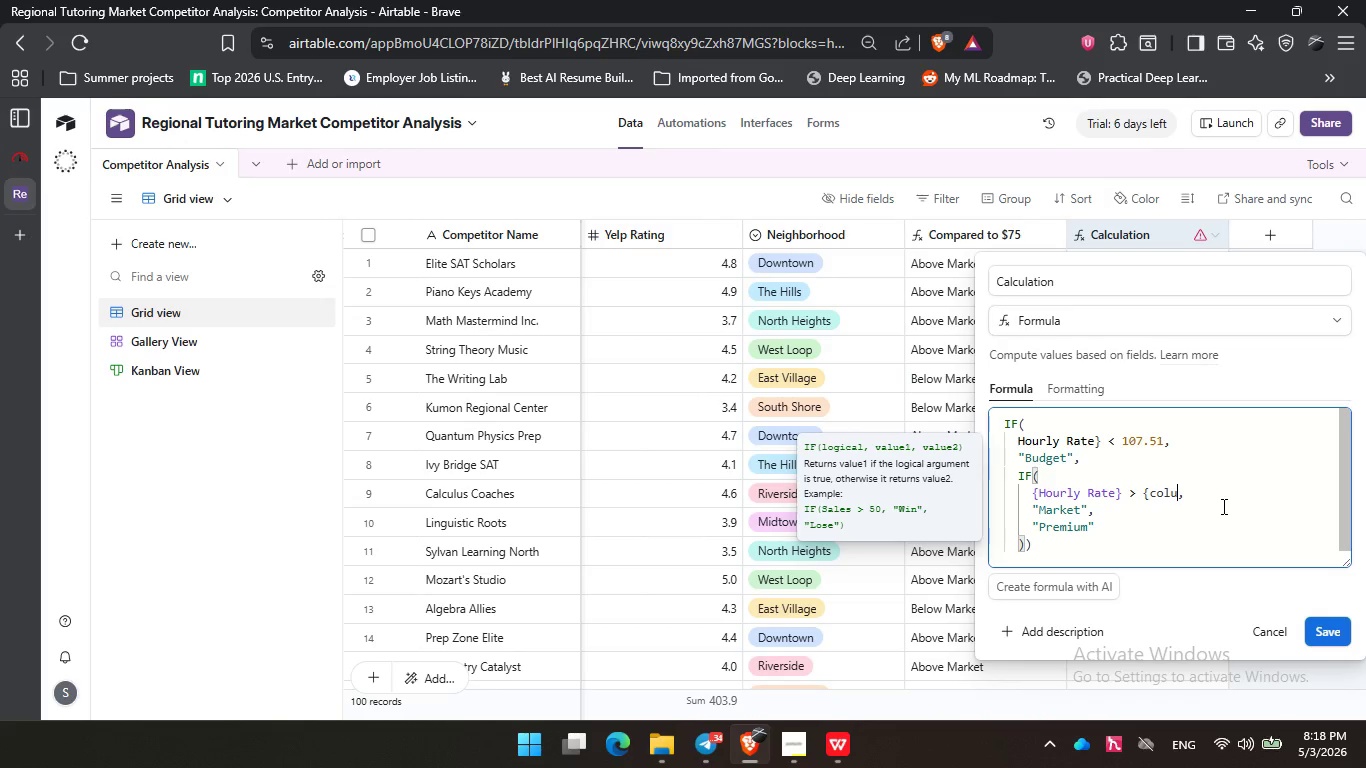 
key(Backspace)
 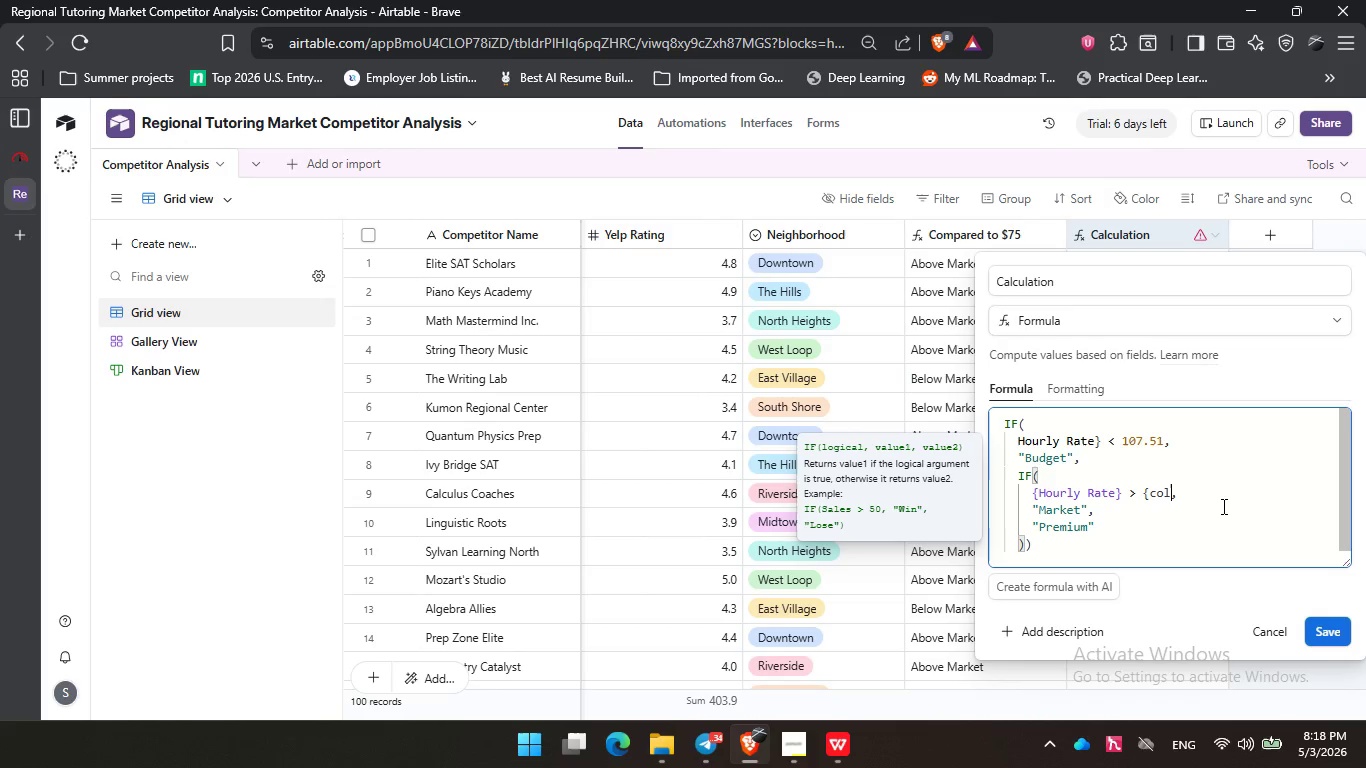 
key(Backspace)
 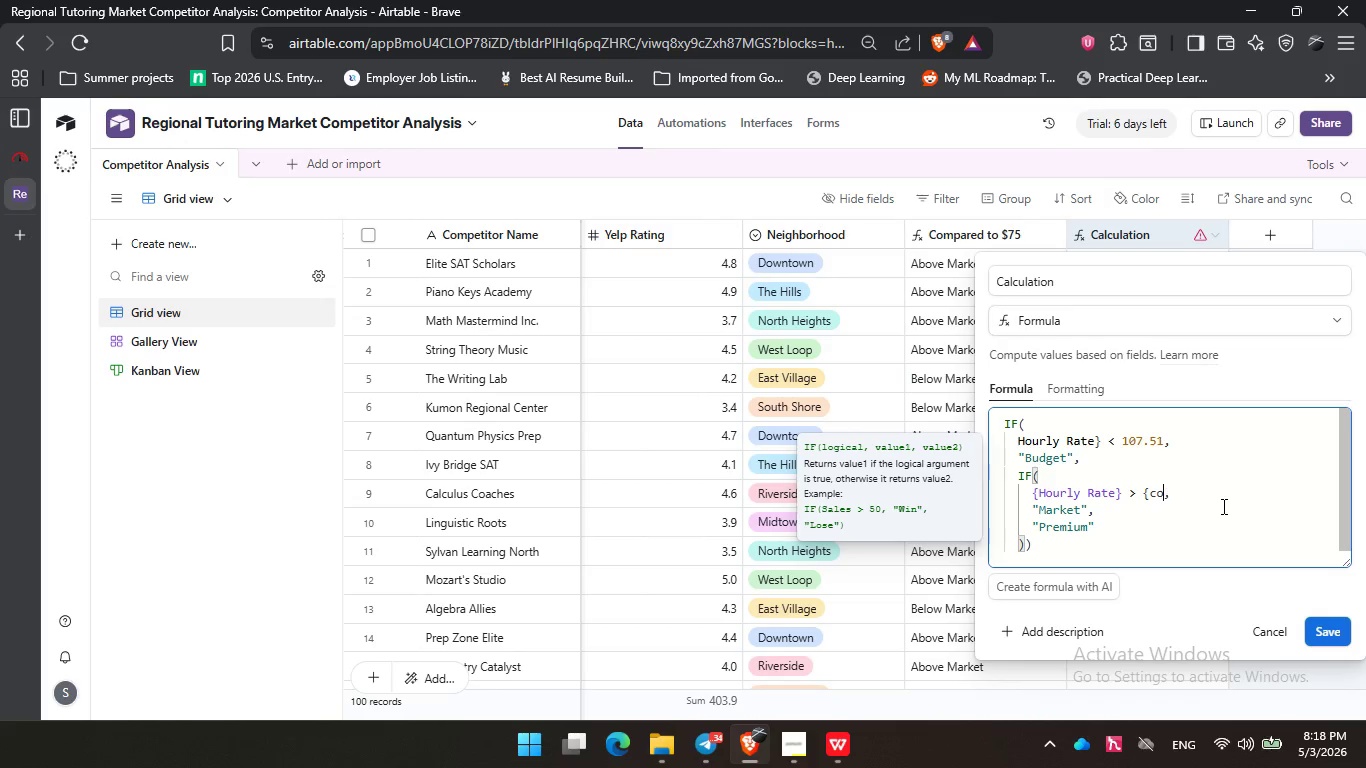 
key(Backspace)
 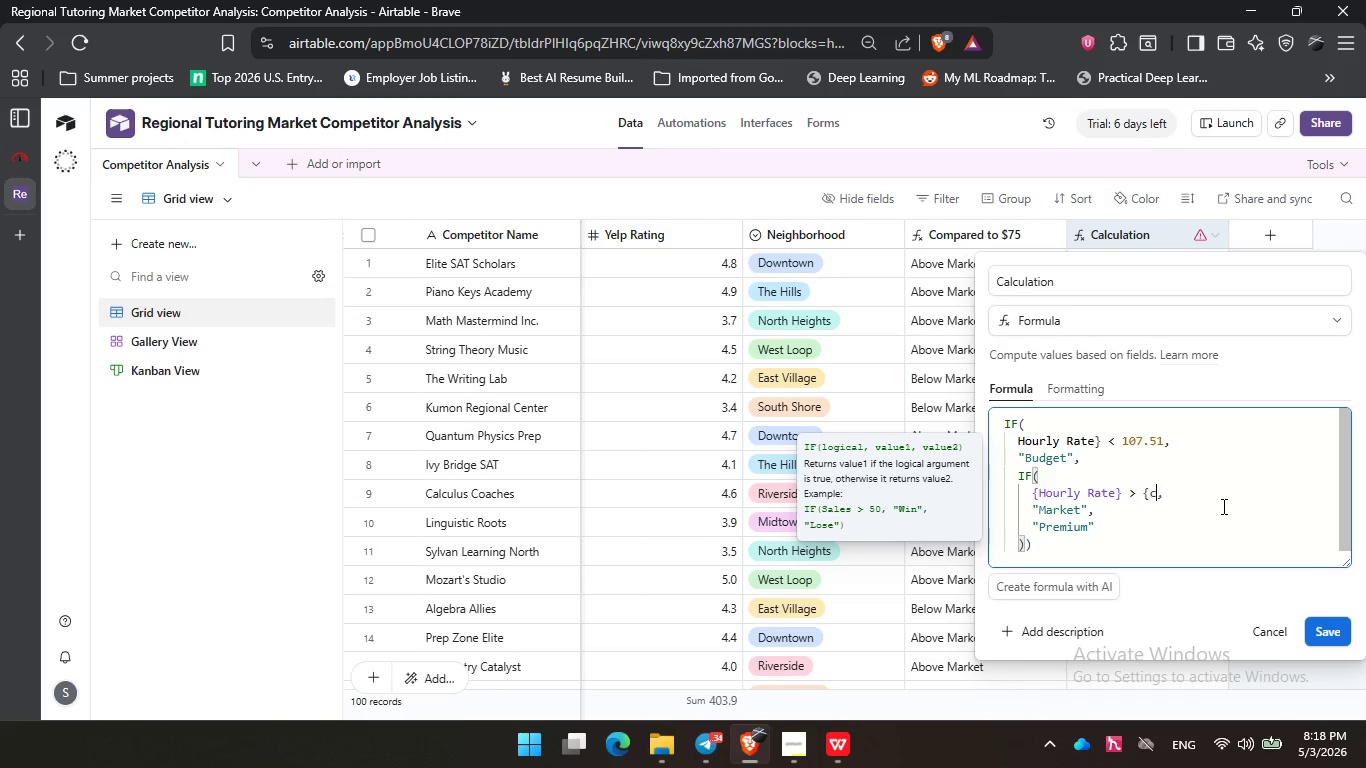 
key(Backspace)
 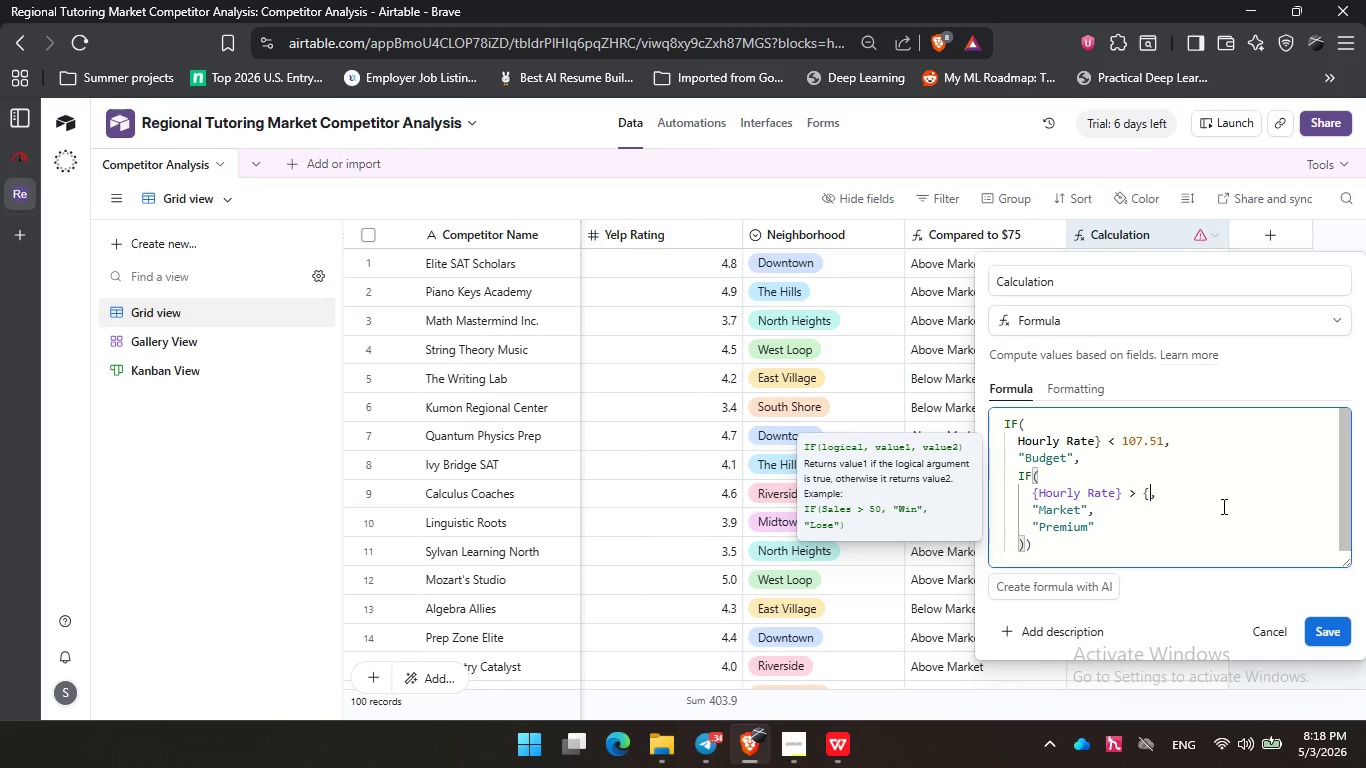 
key(Backspace)
 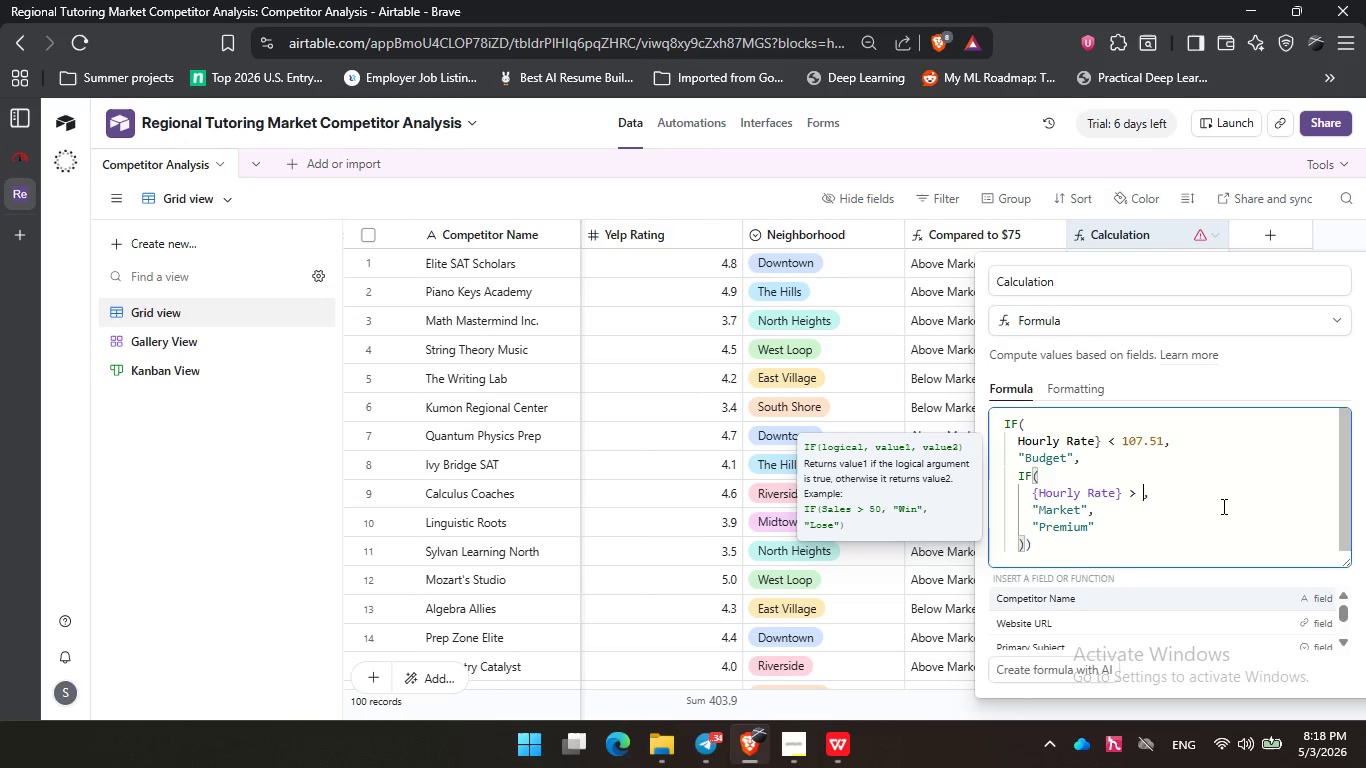 
key(Backspace)
 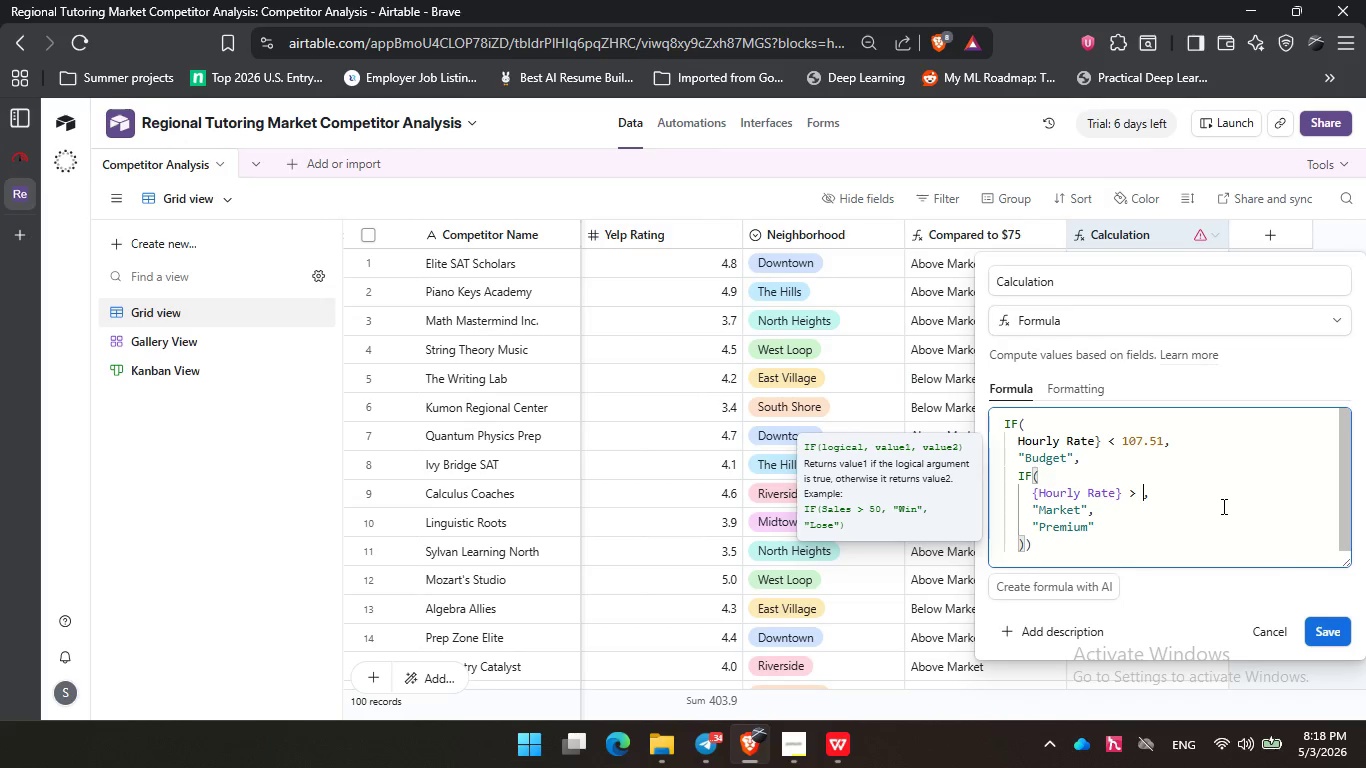 
key(Numpad1)
 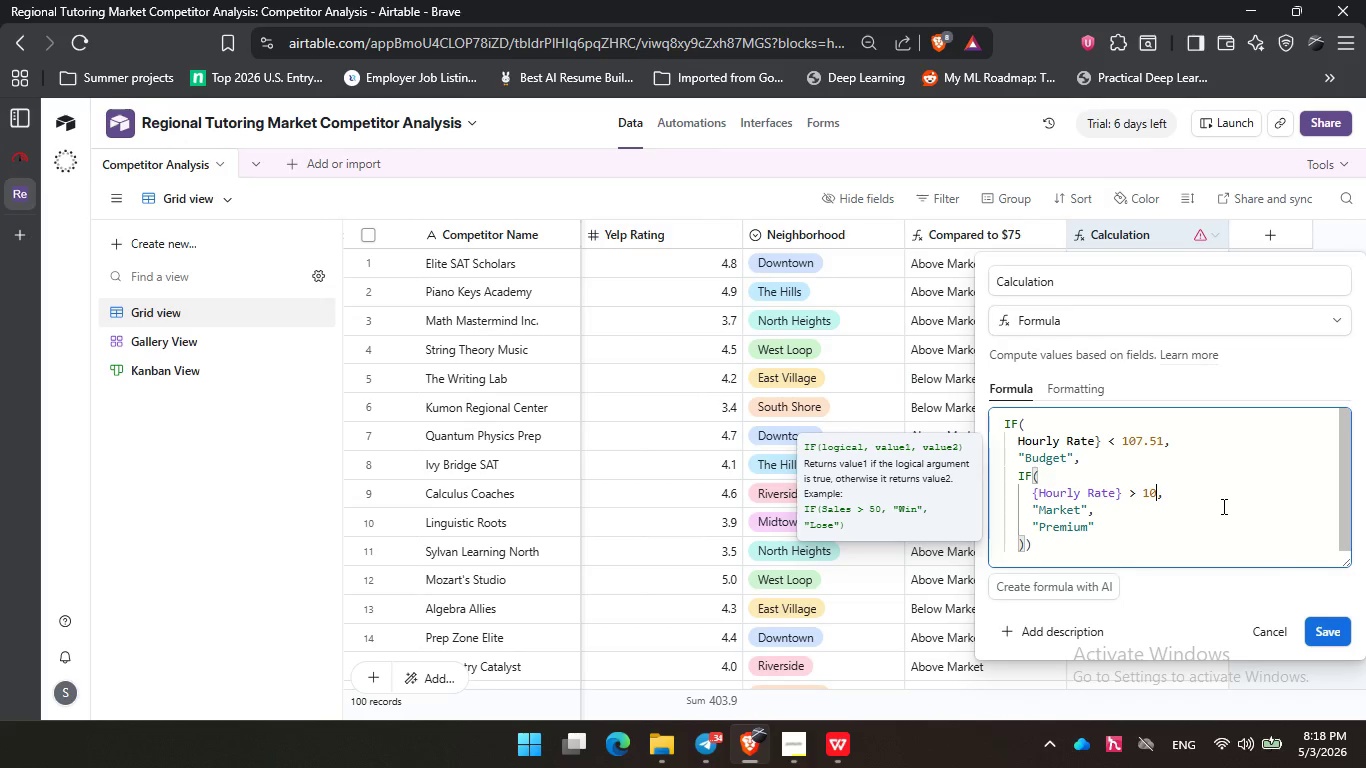 
key(Numpad0)
 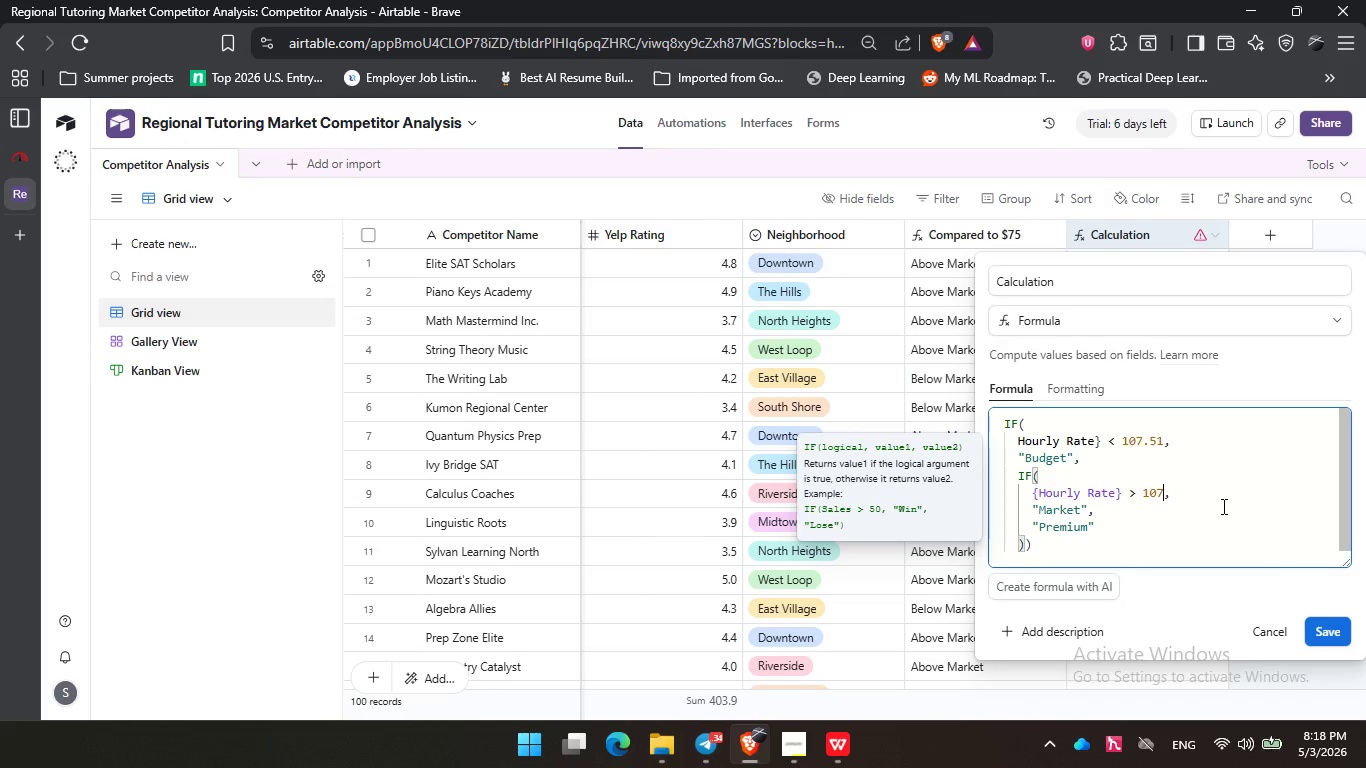 
key(Numpad7)
 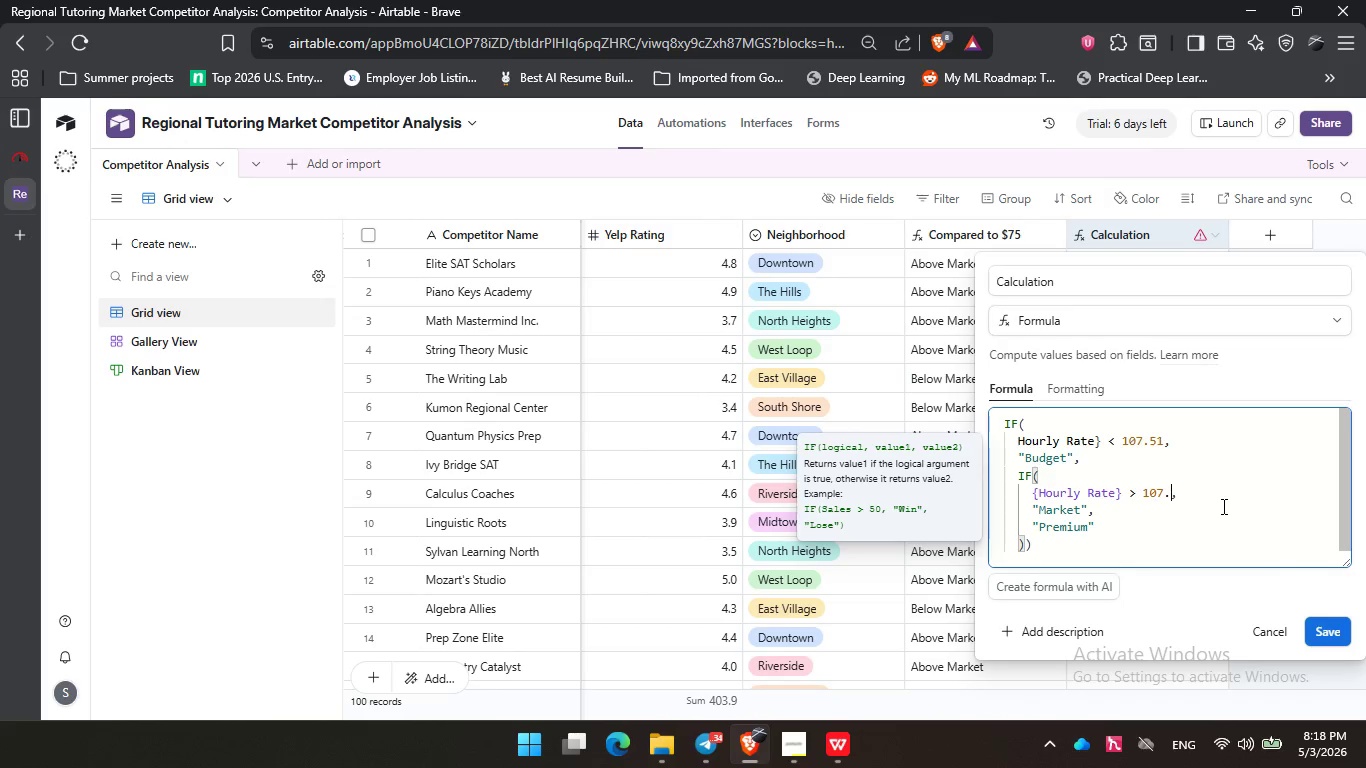 
key(NumpadDecimal)
 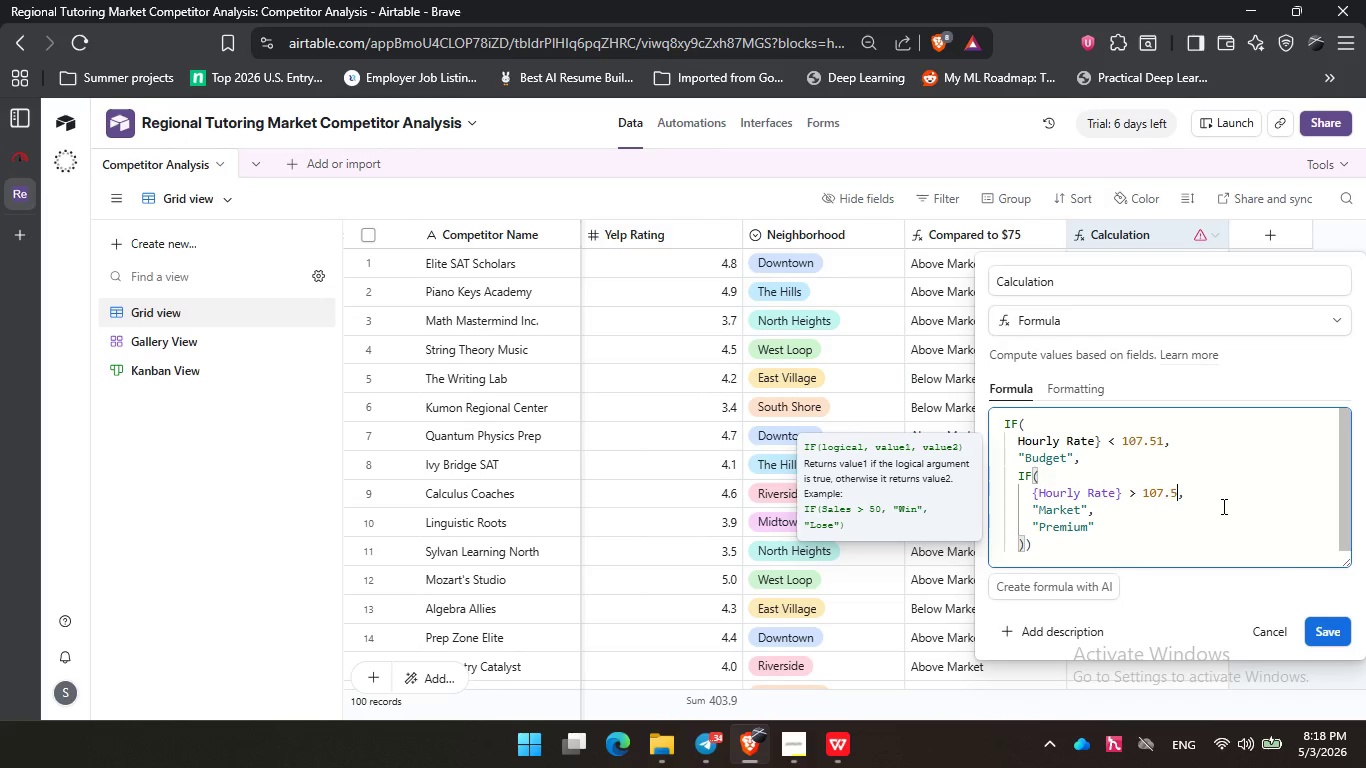 
key(Numpad5)
 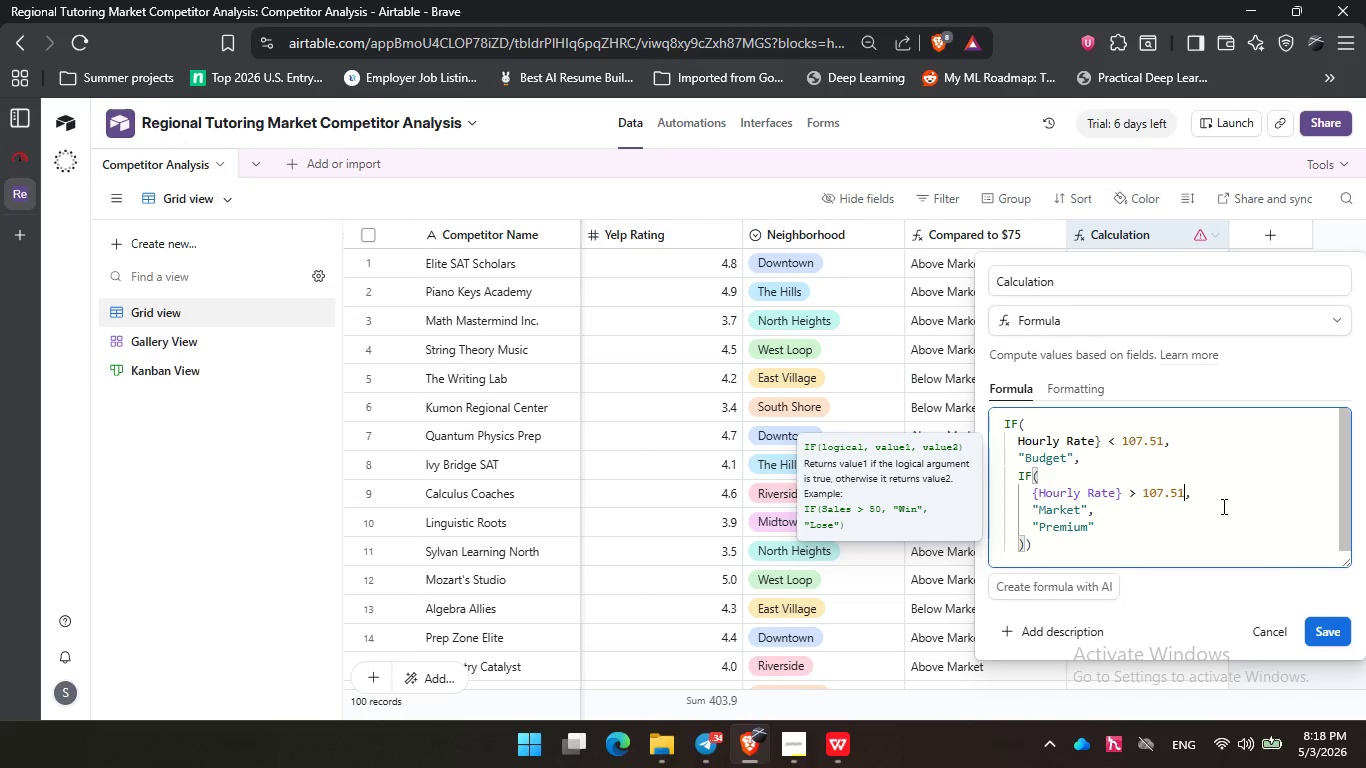 
key(Numpad1)
 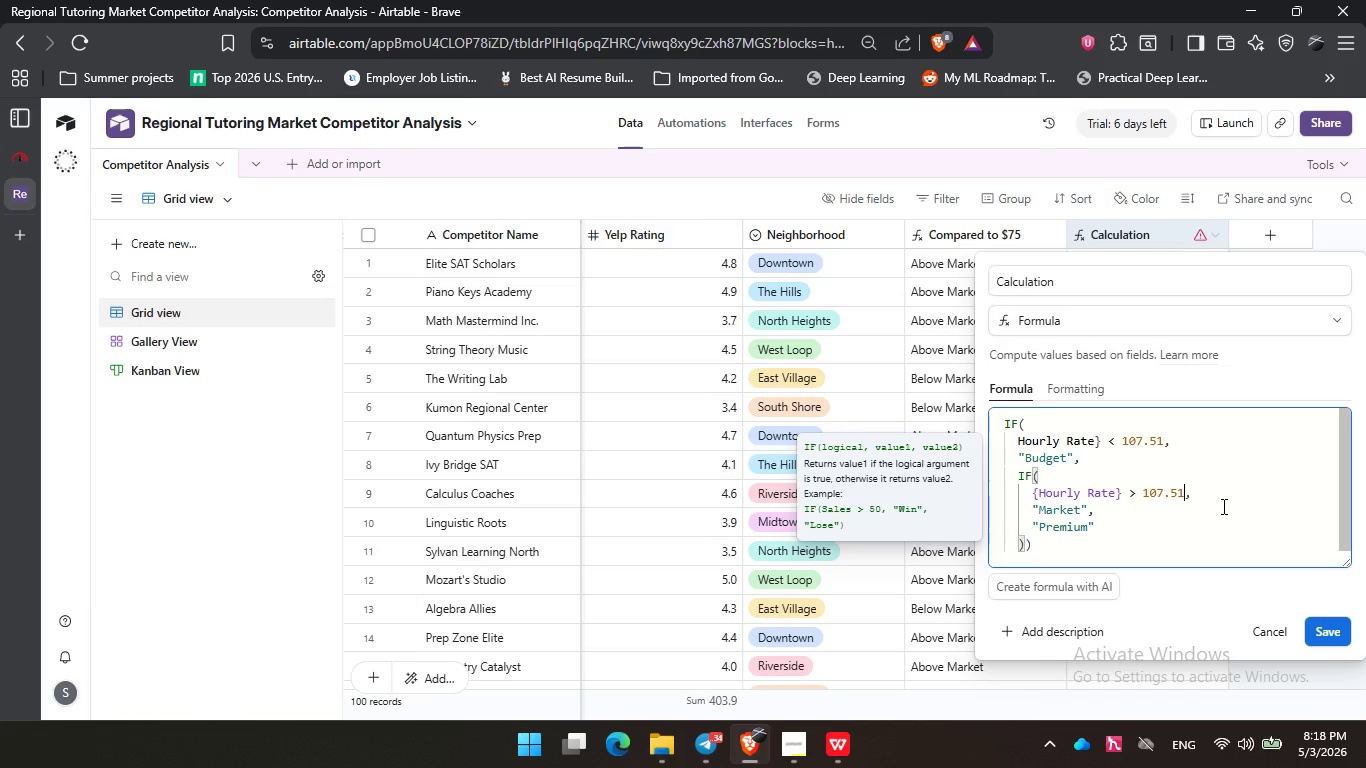 
key(ArrowUp)
 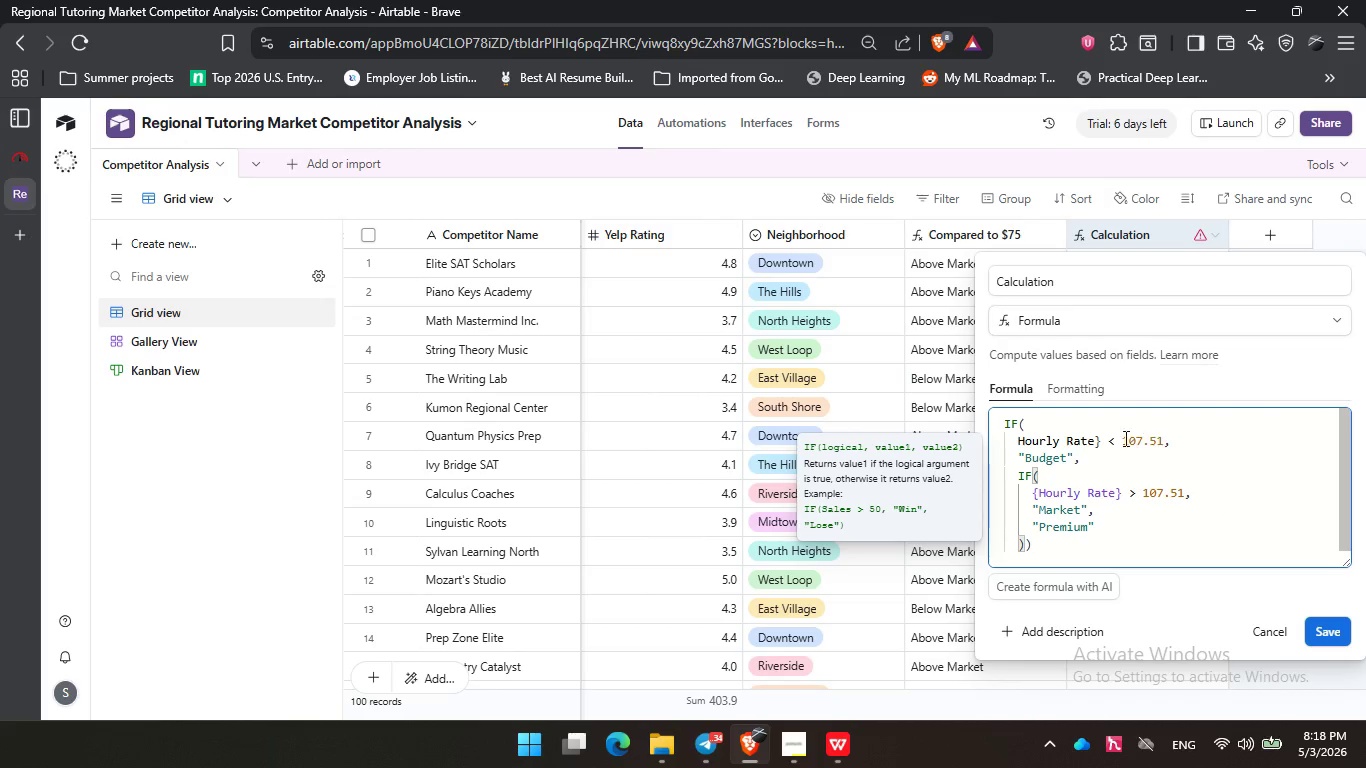 
left_click_drag(start_coordinate=[1120, 438], to_coordinate=[1163, 438])
 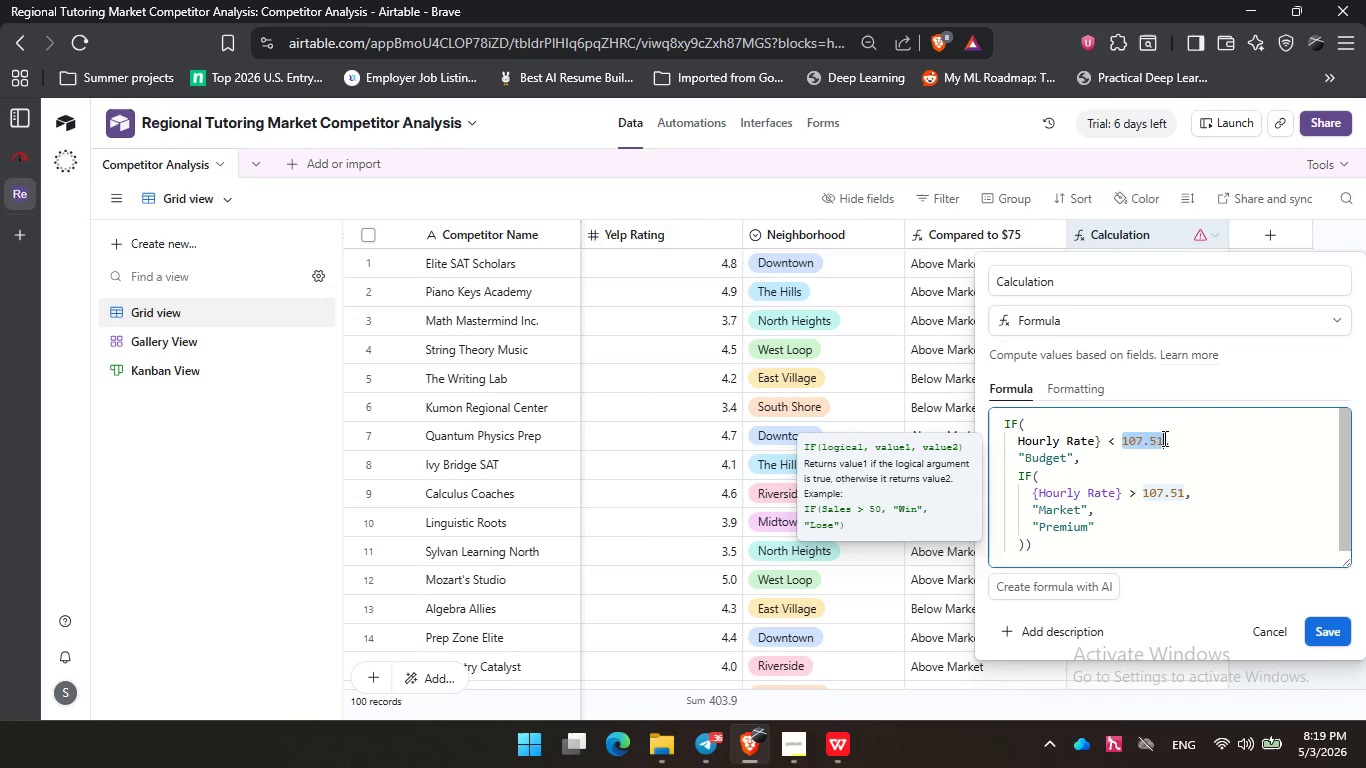 
wait(35.62)
 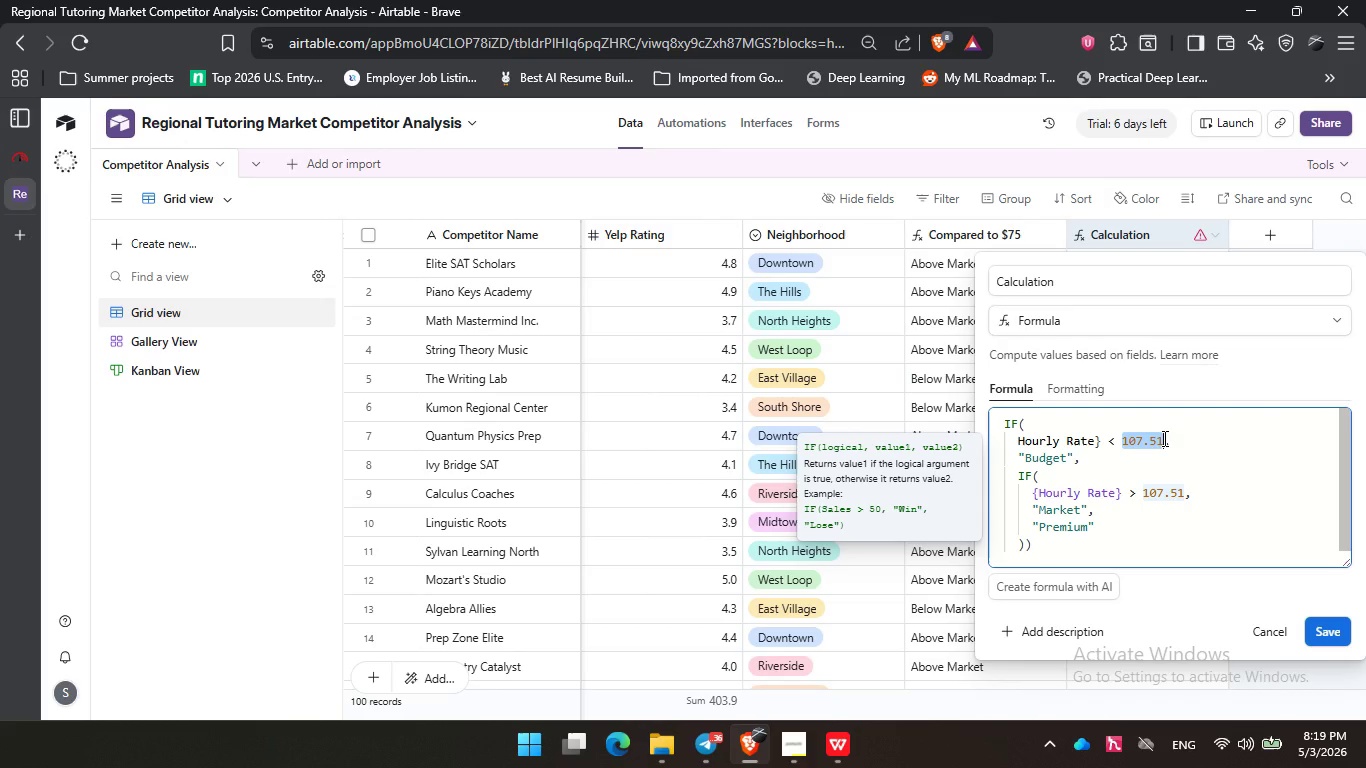 
left_click([1267, 642])
 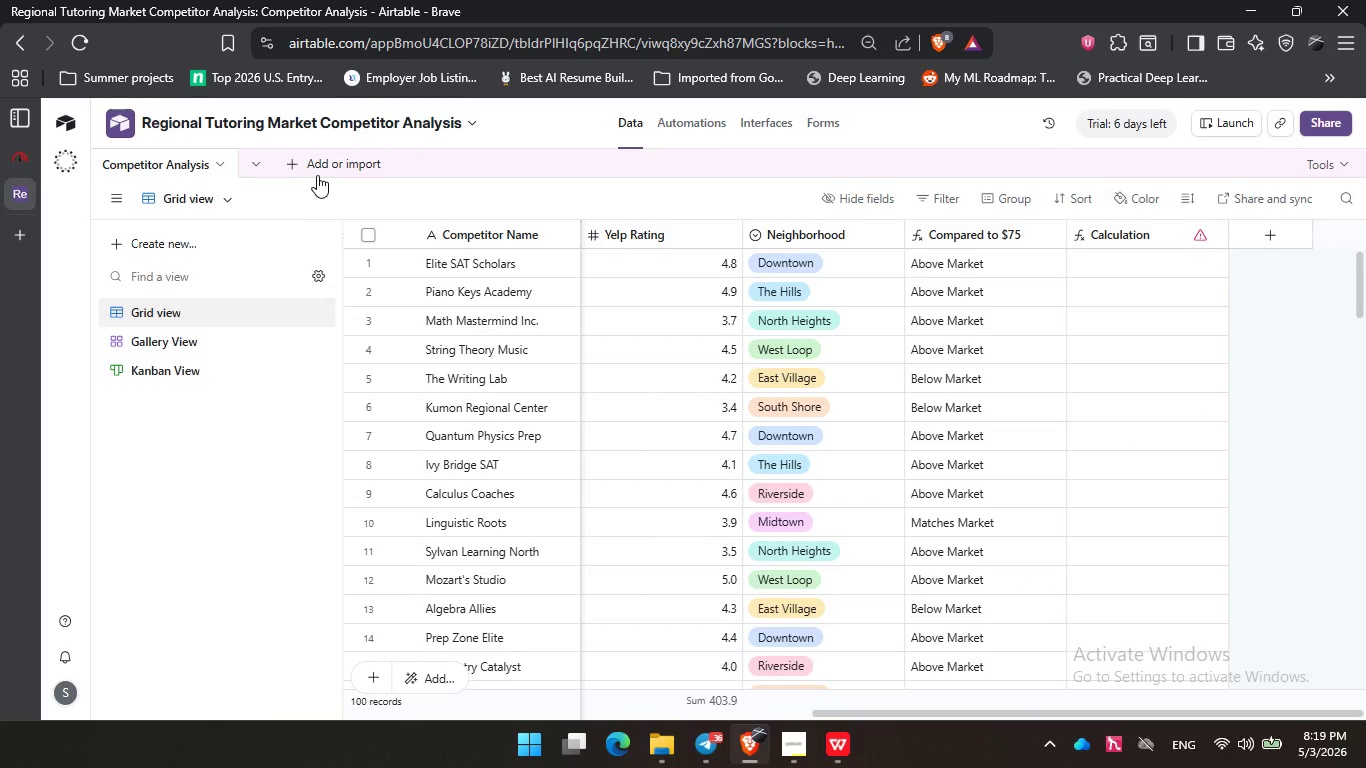 
left_click([318, 159])
 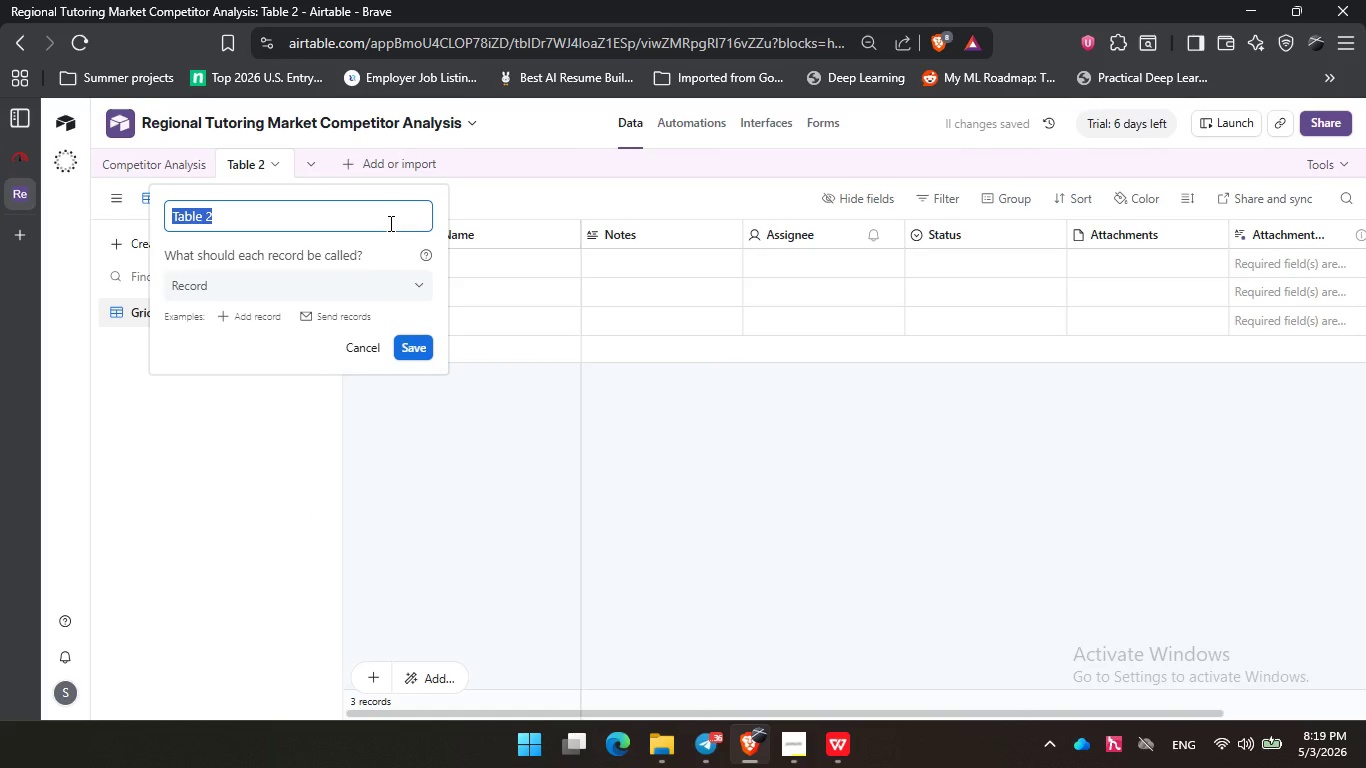 
type(Markt)
key(Backspace)
type(et Metrics)
 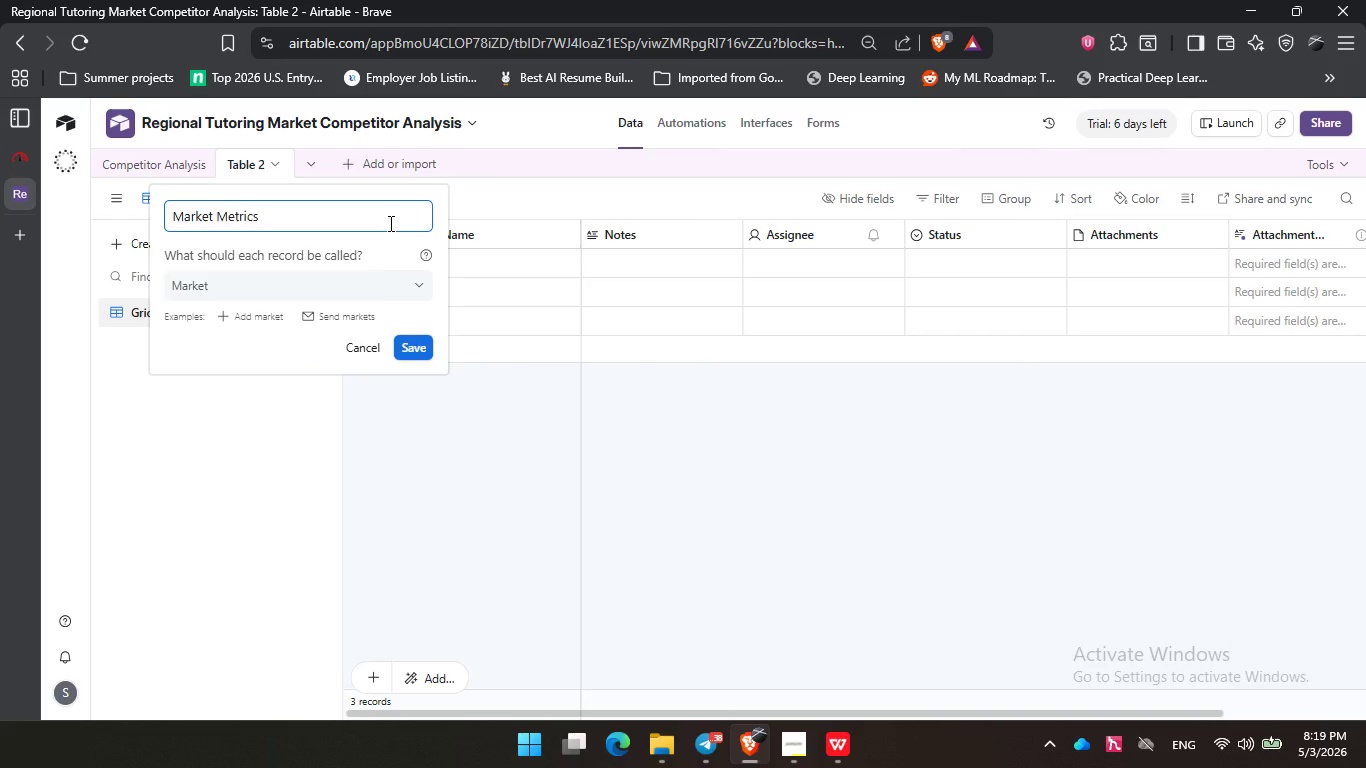 
key(Enter)
 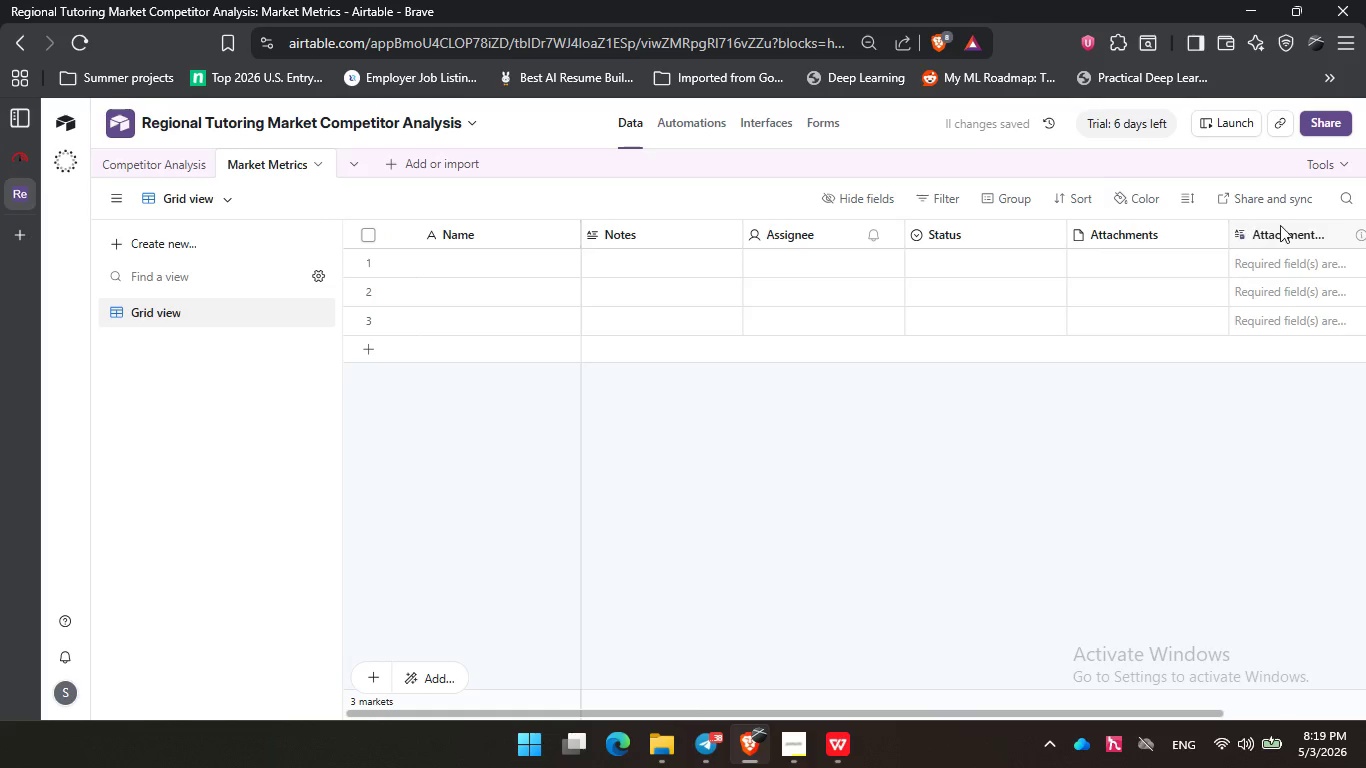 
left_click([1317, 170])
 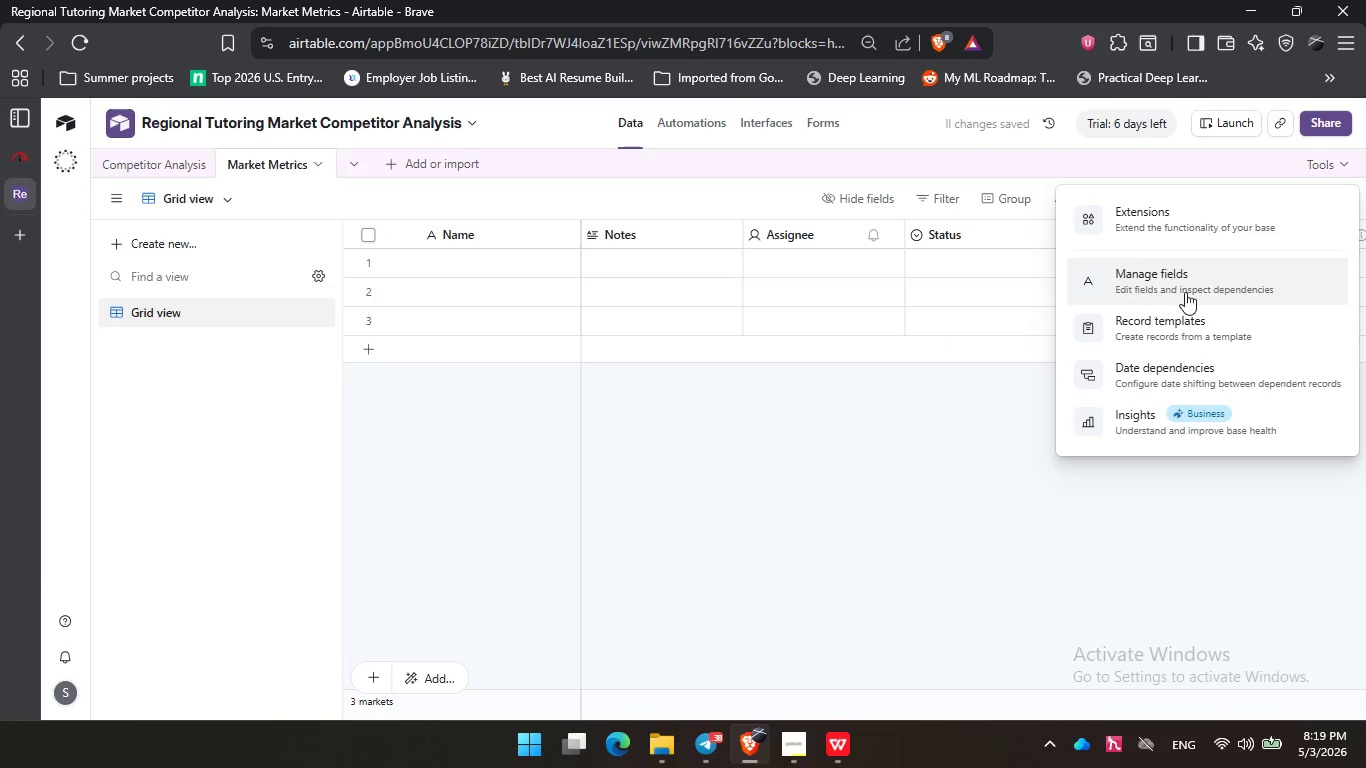 
left_click([1189, 290])
 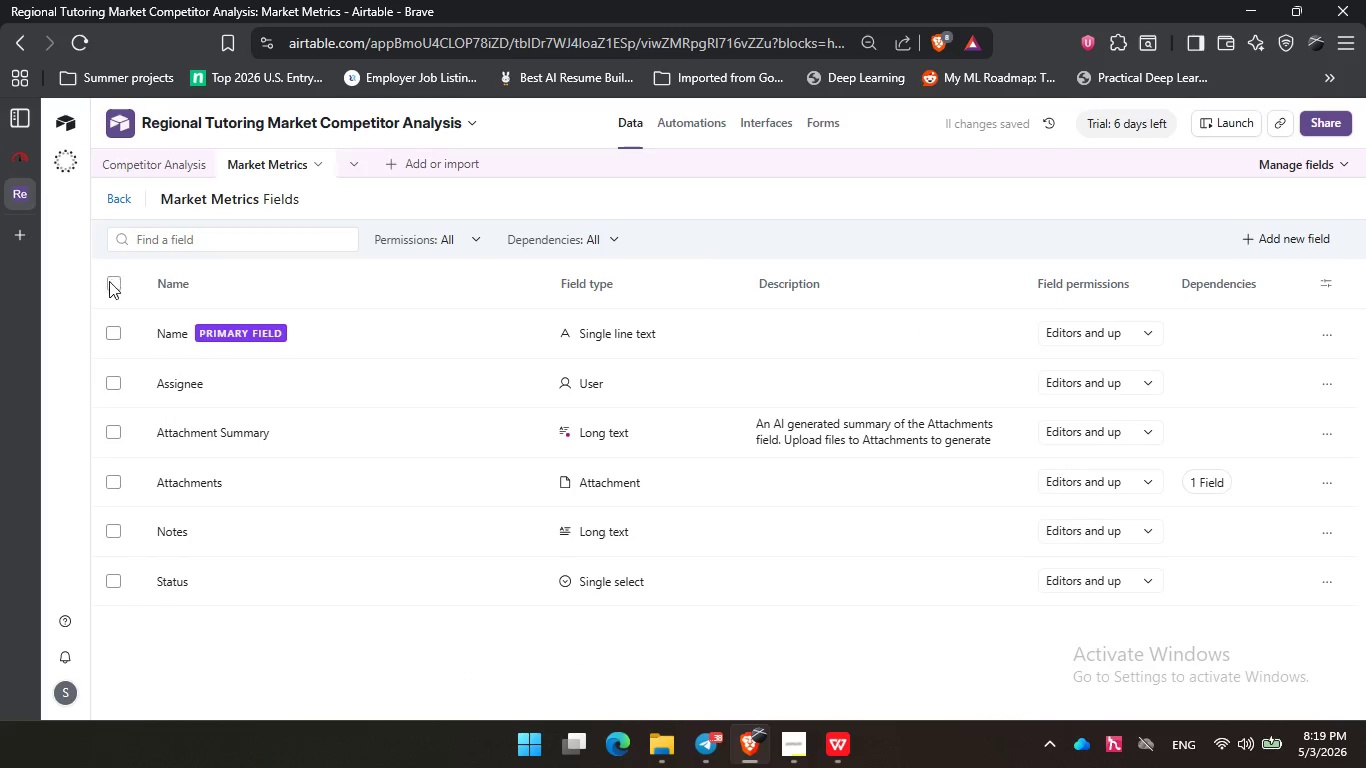 
left_click([109, 284])
 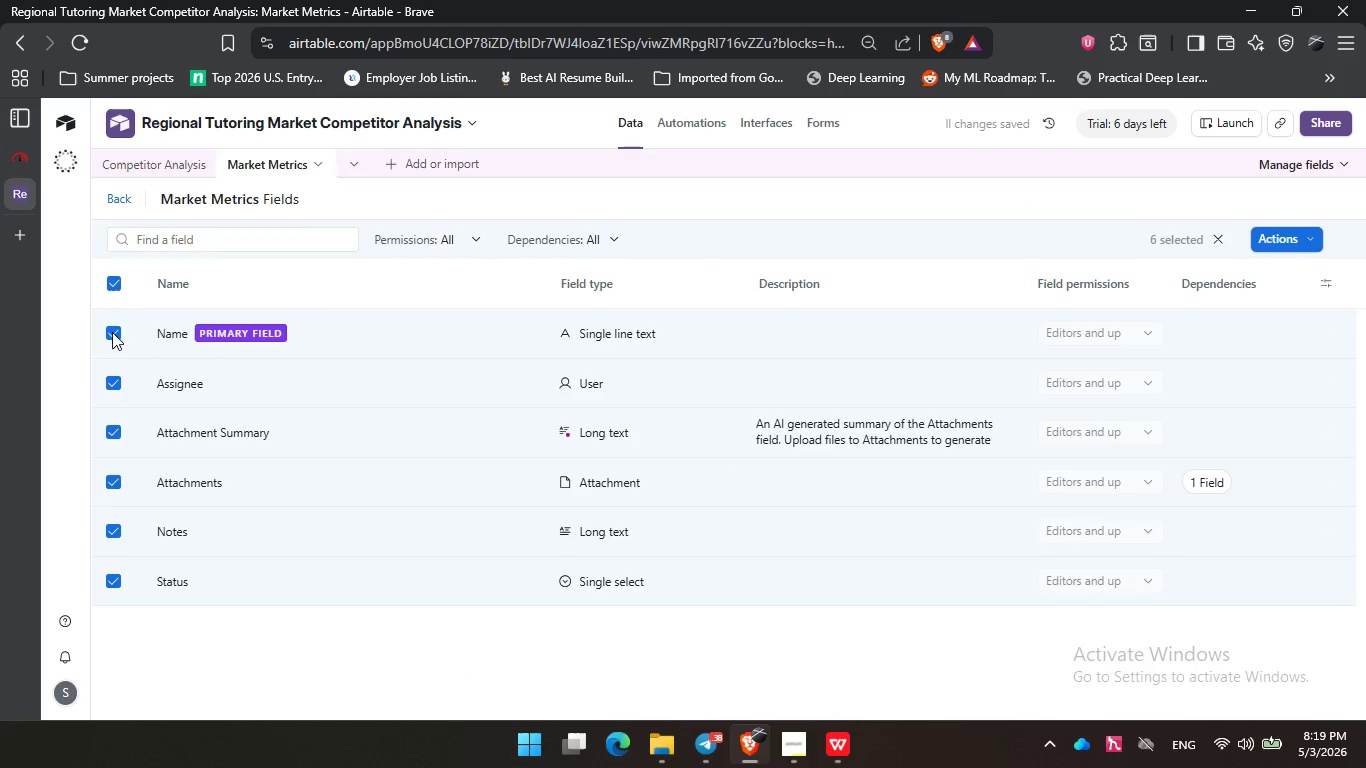 
left_click([112, 332])
 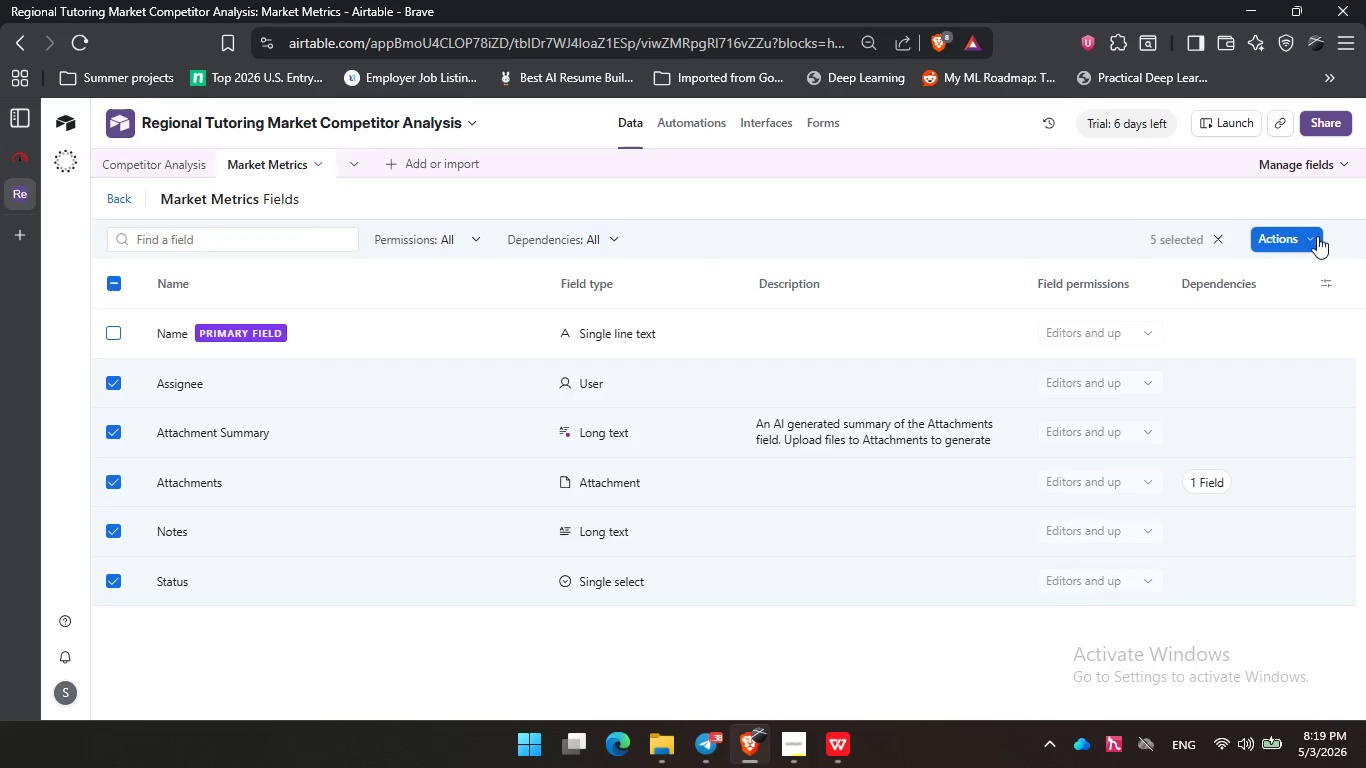 
left_click([1316, 236])
 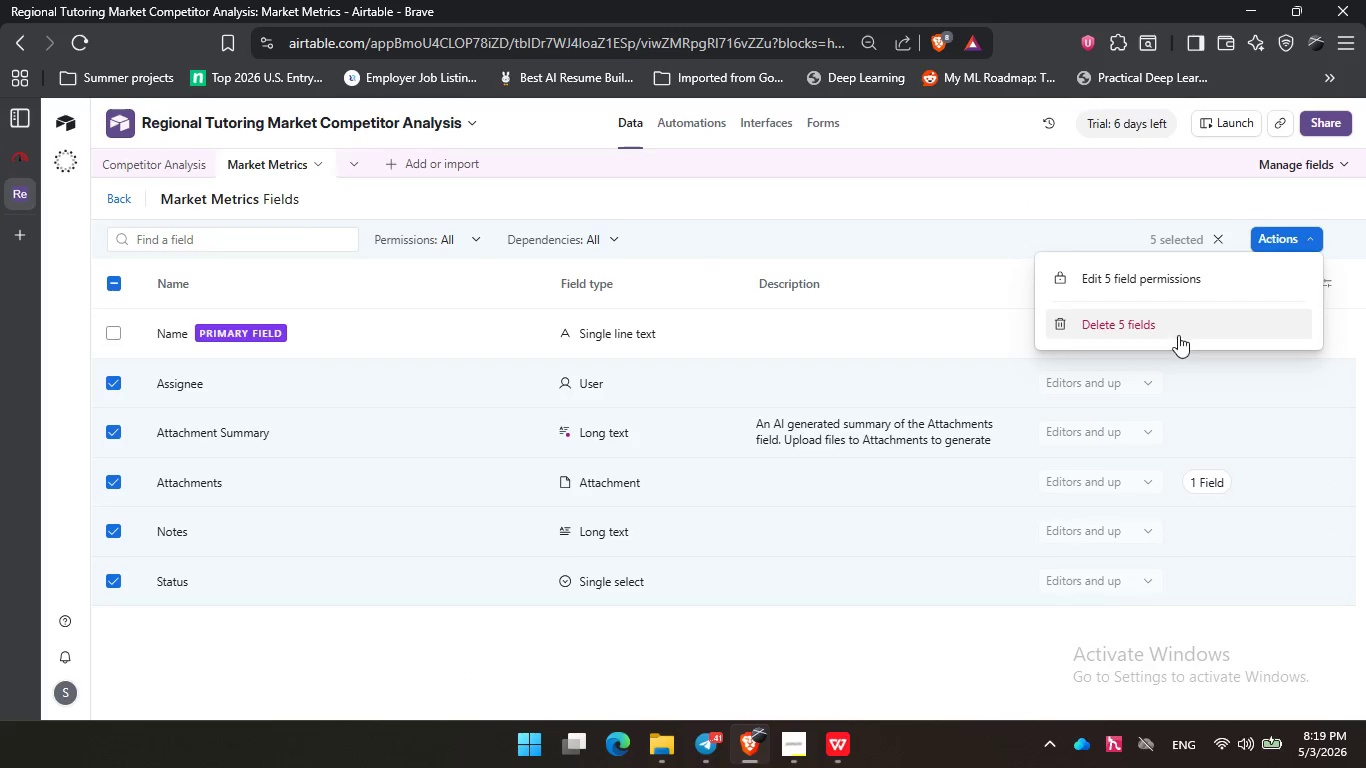 
left_click([1178, 335])
 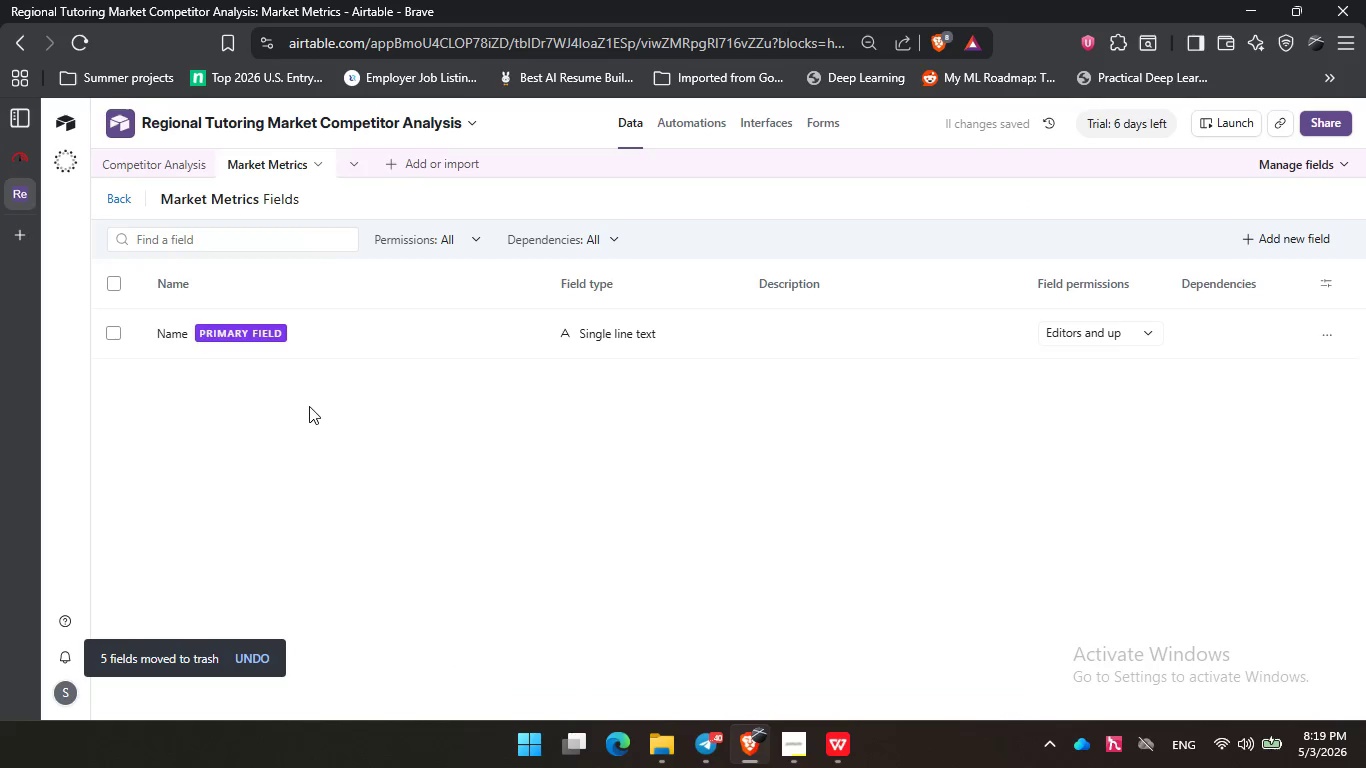 
wait(5.59)
 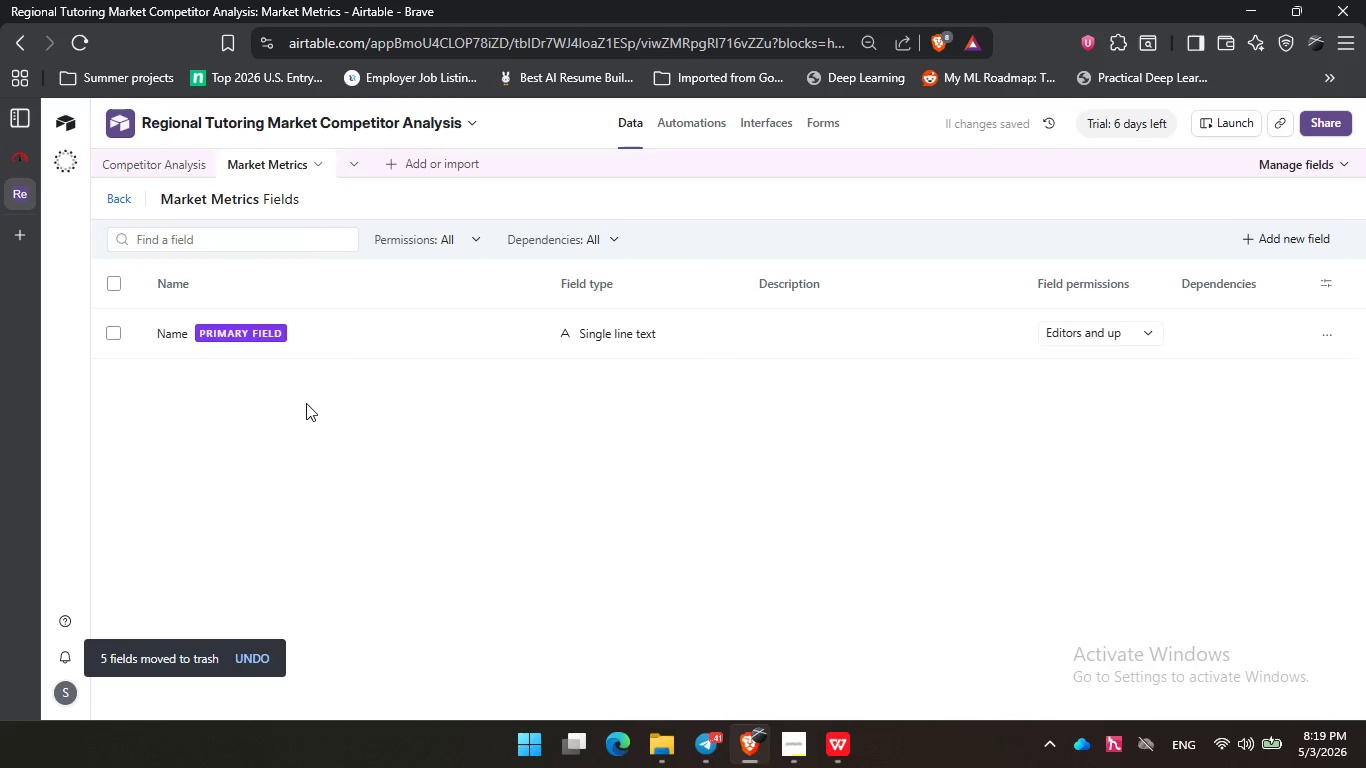 
double_click([181, 337])
 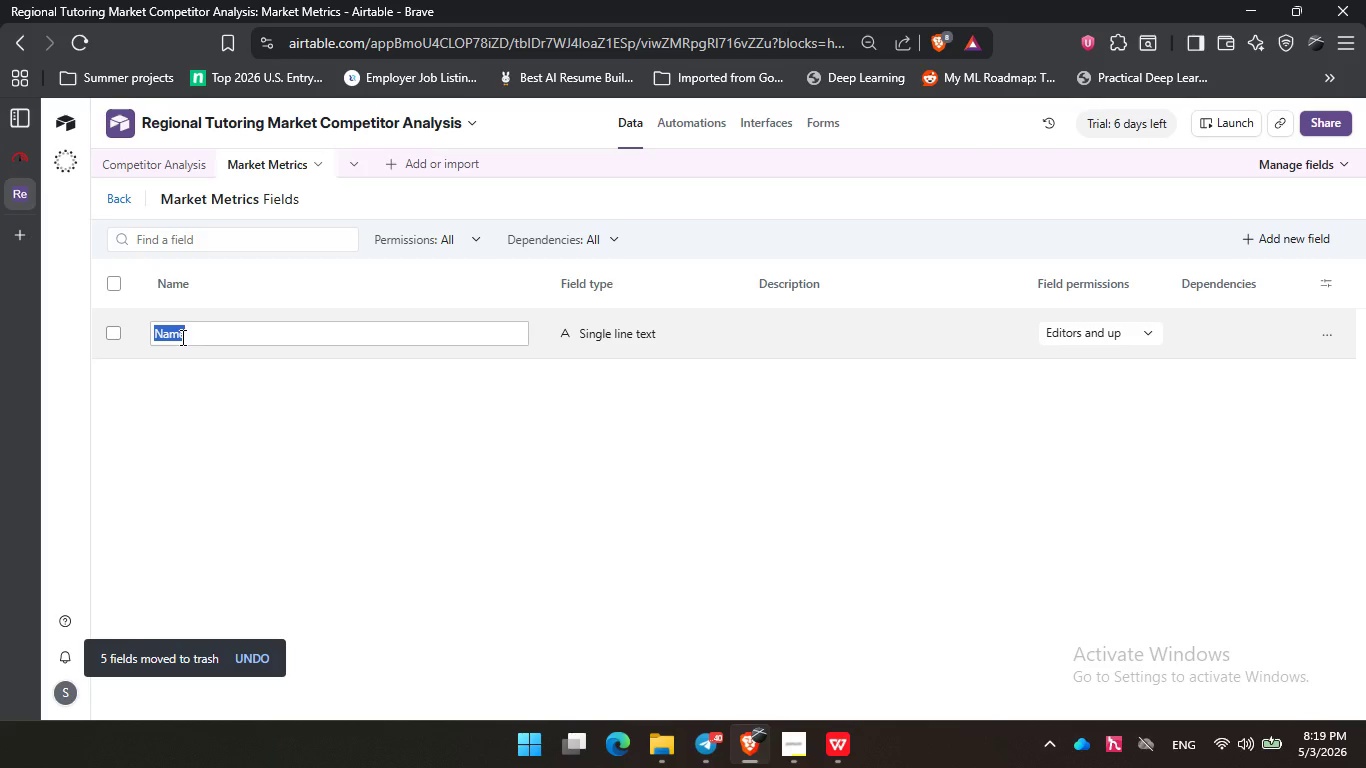 
type(All Com)
 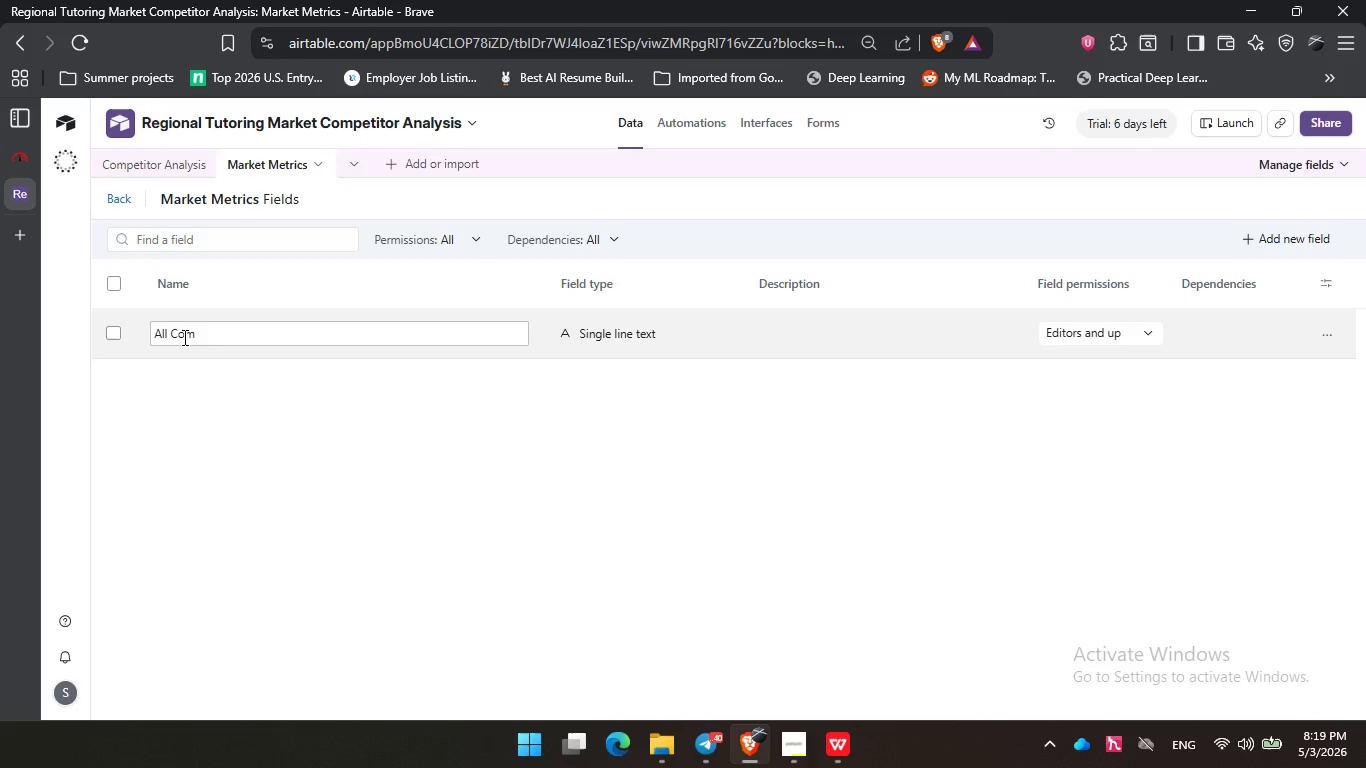 
type(petitors)
 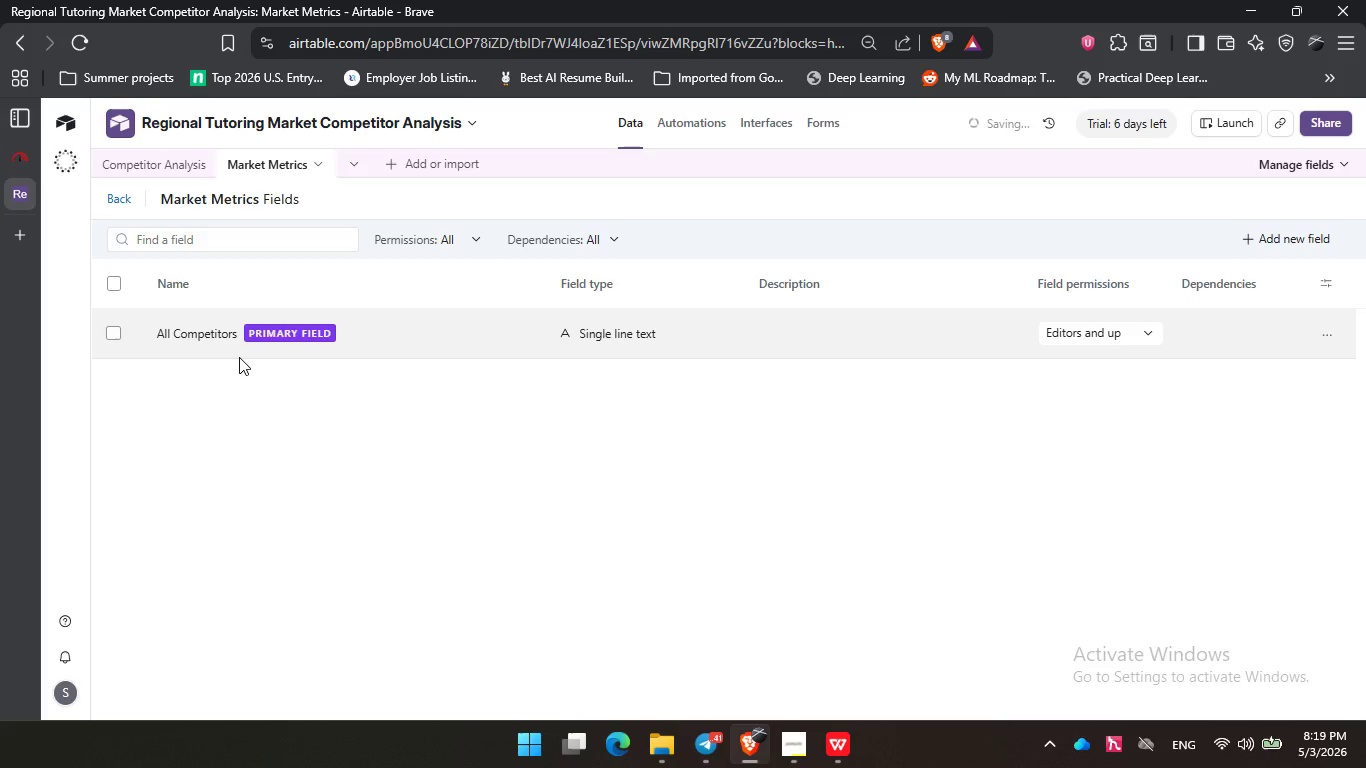 
key(Enter)
 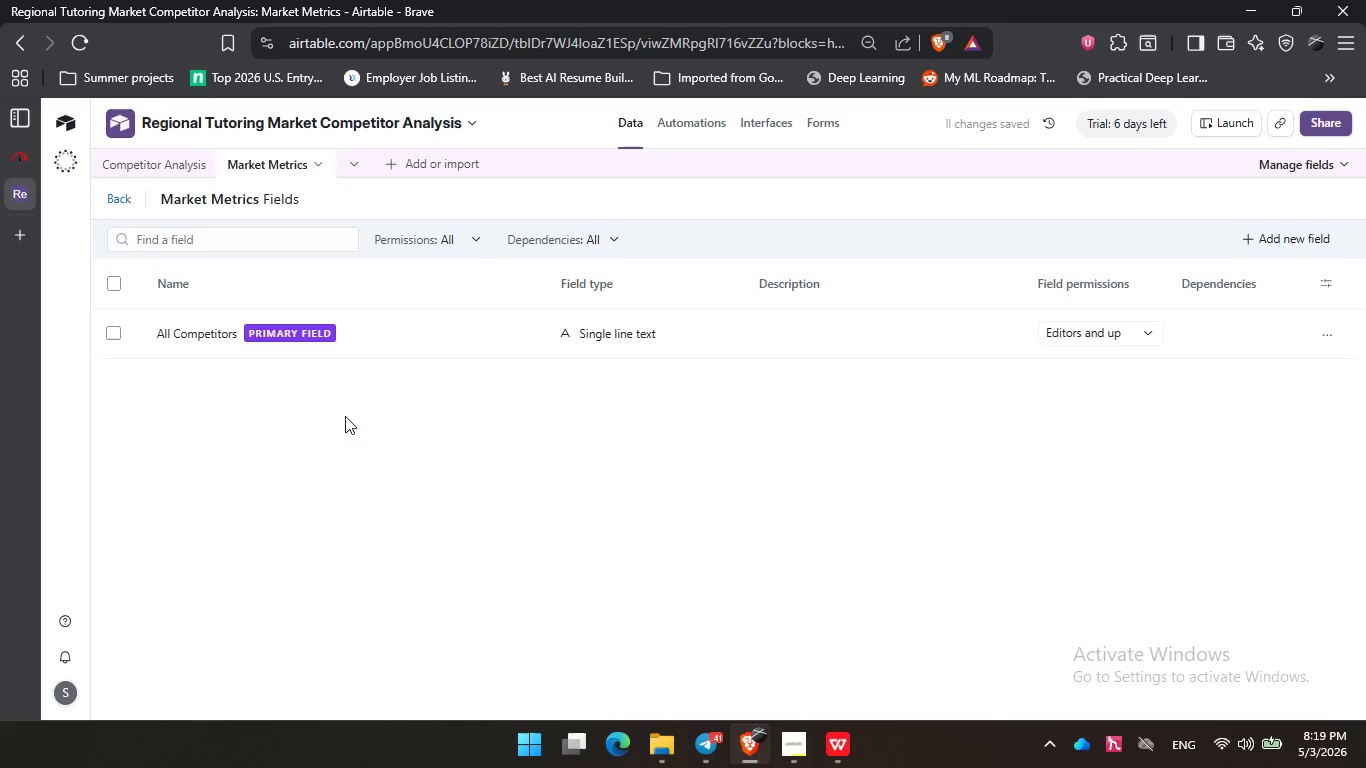 
left_click([617, 336])
 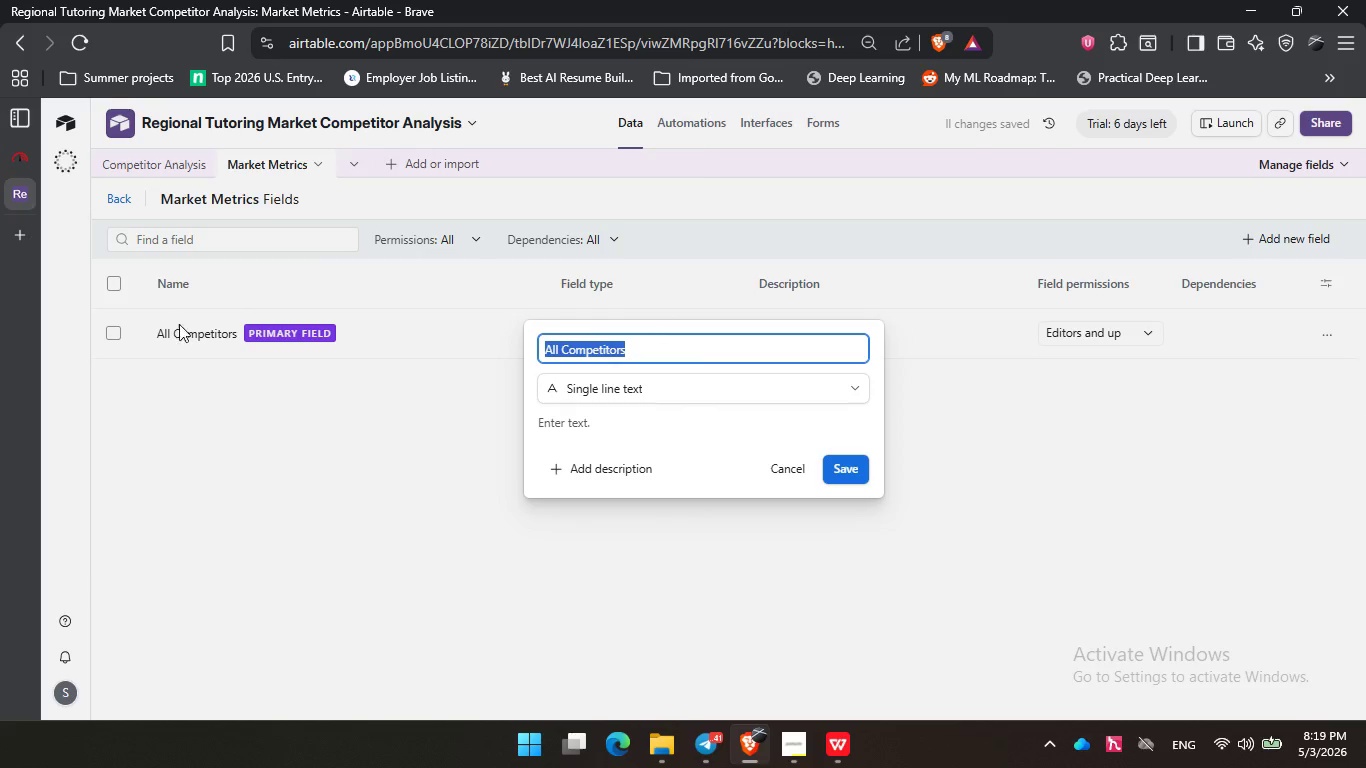 
left_click([212, 340])
 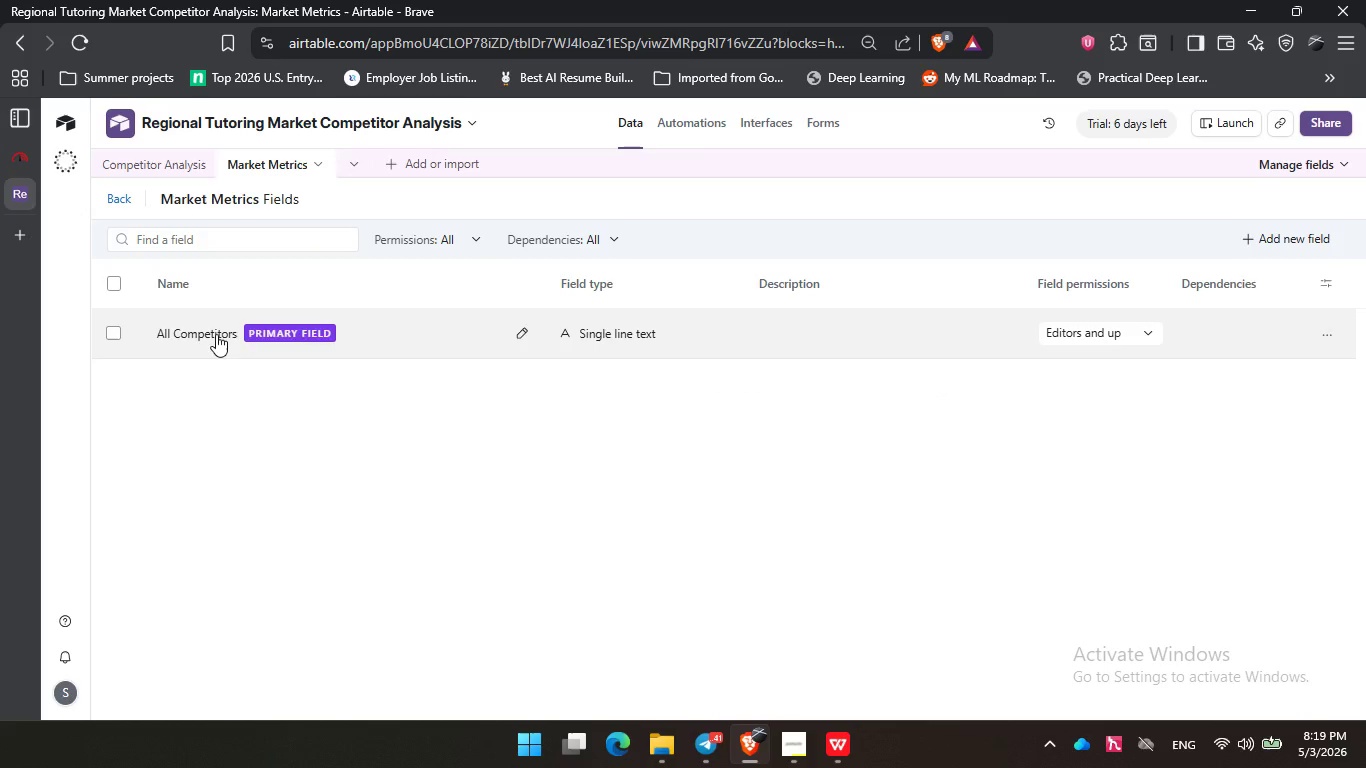 
left_click([216, 334])
 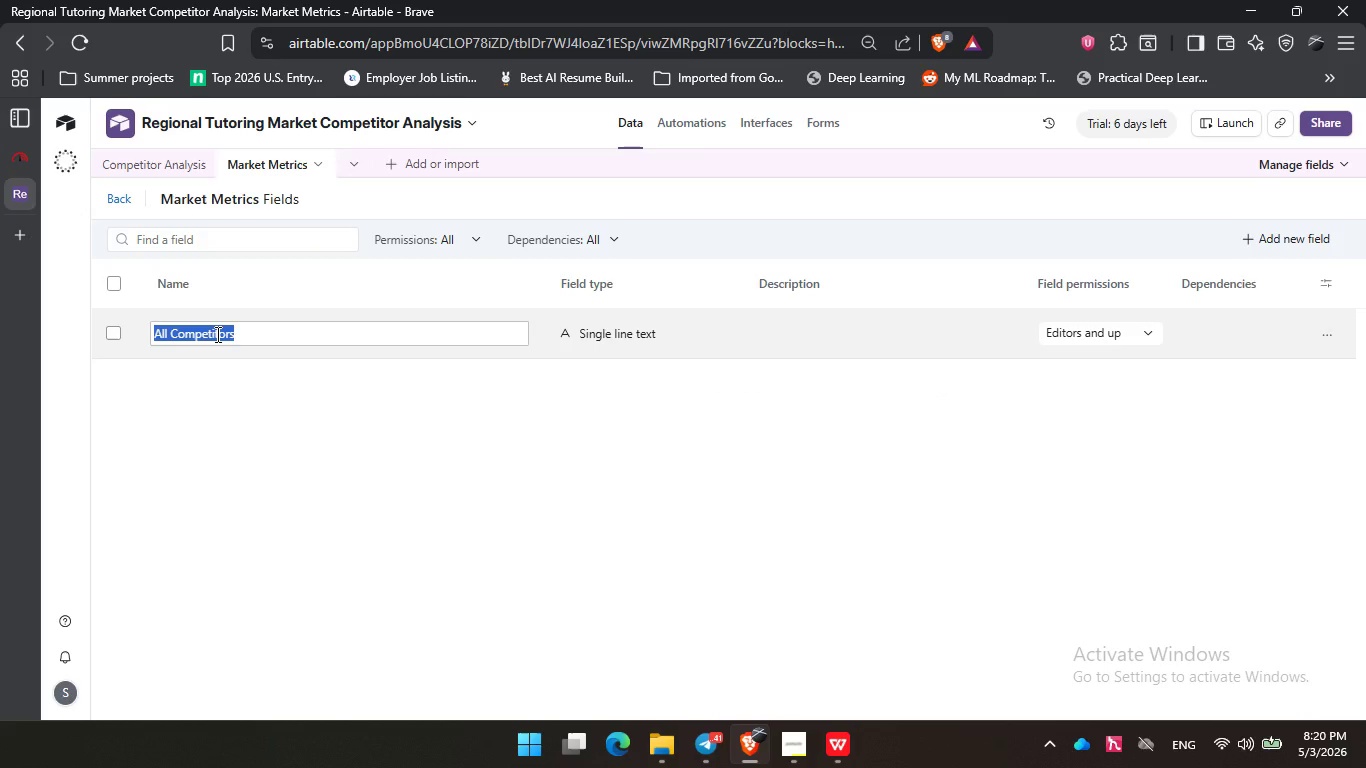 
type(Nums)
 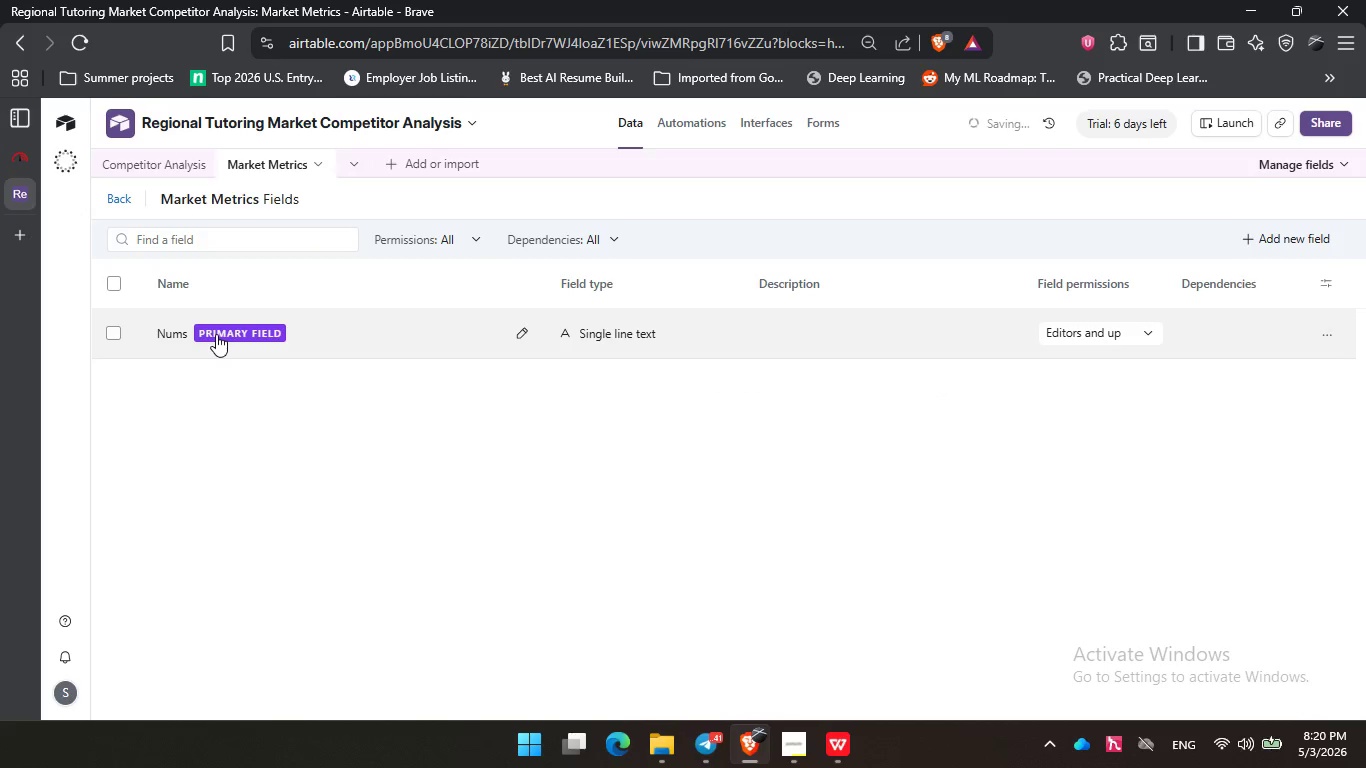 
key(Enter)
 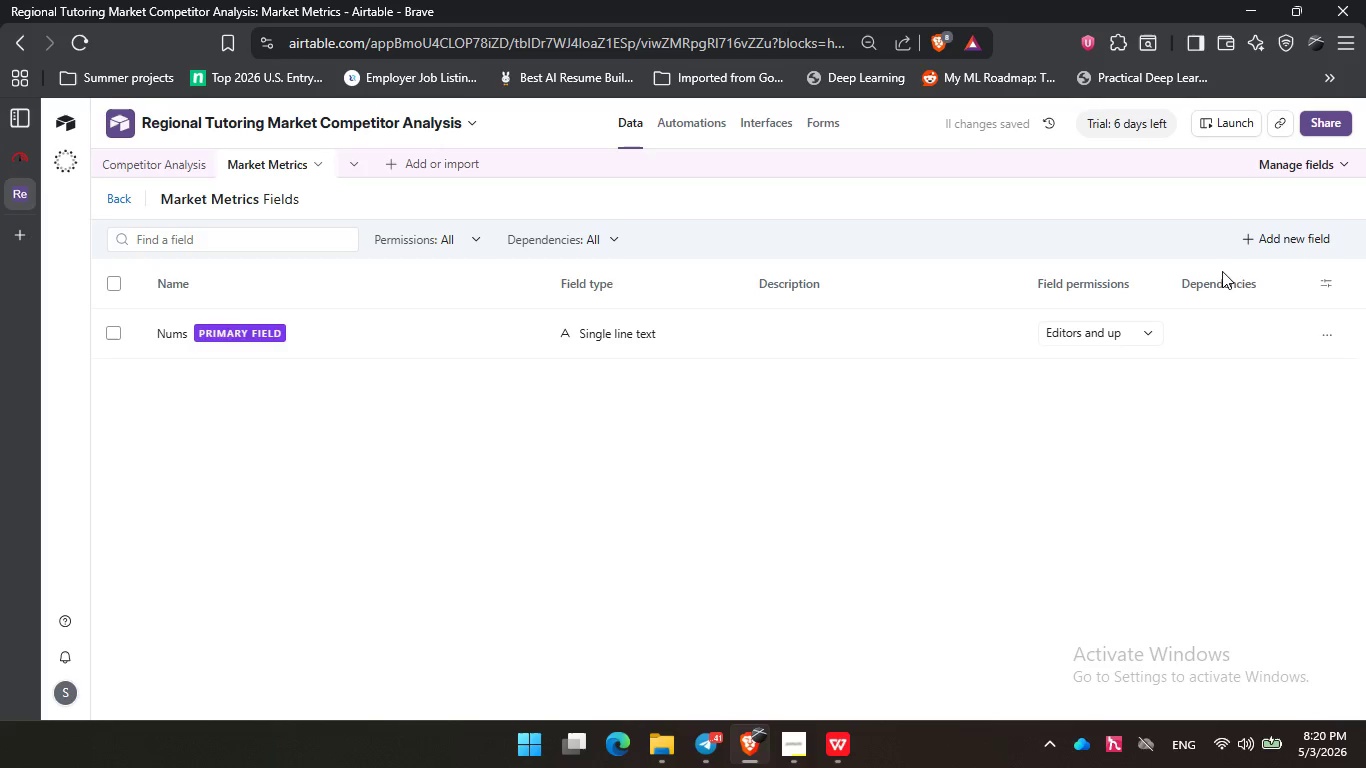 
left_click([1249, 241])
 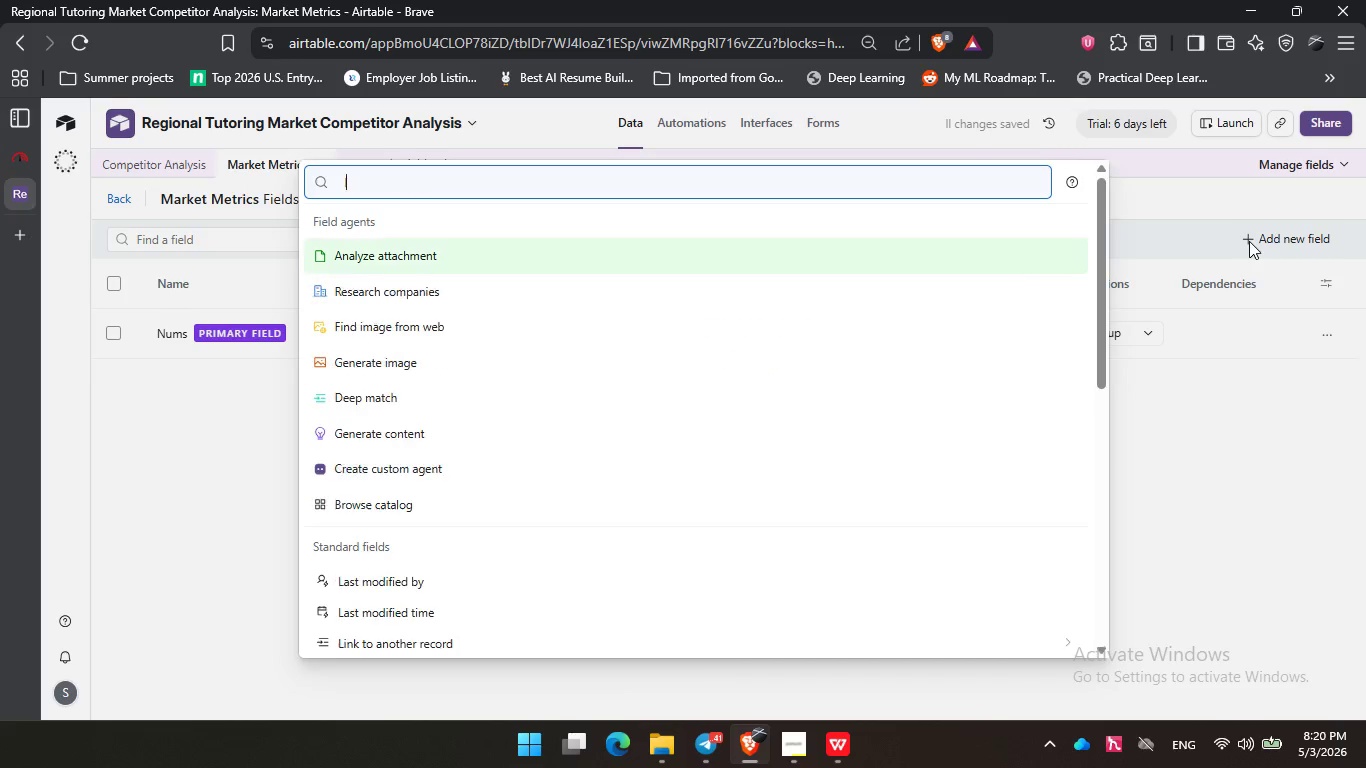 
type(link)
 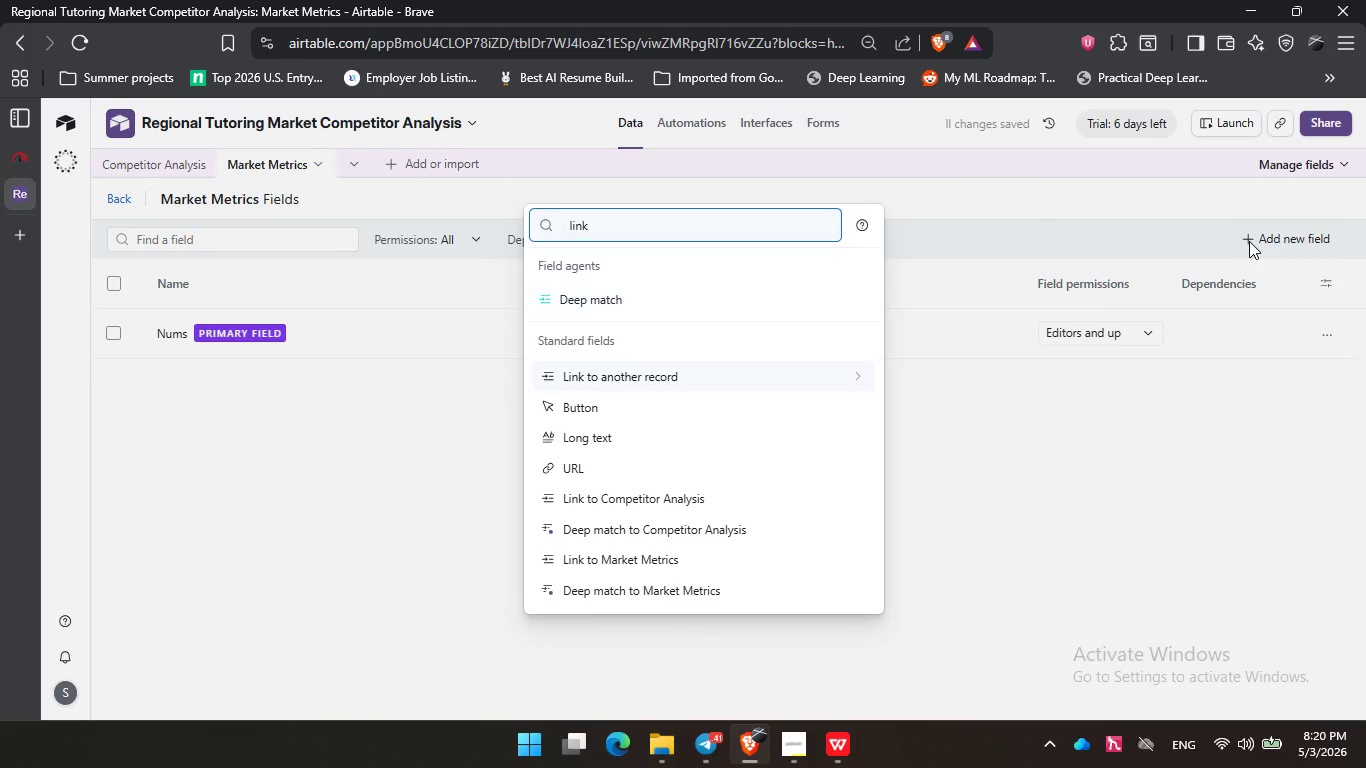 
key(ArrowDown)
 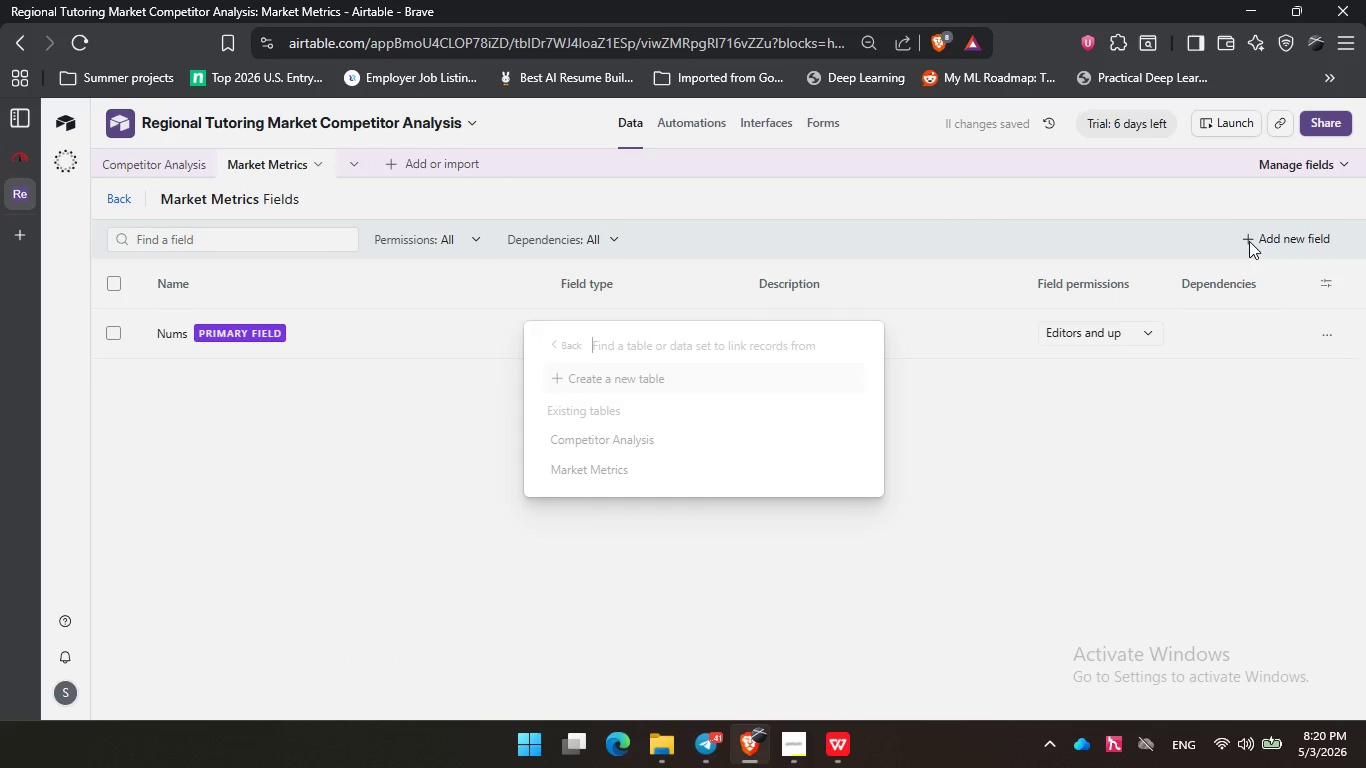 
key(Enter)
 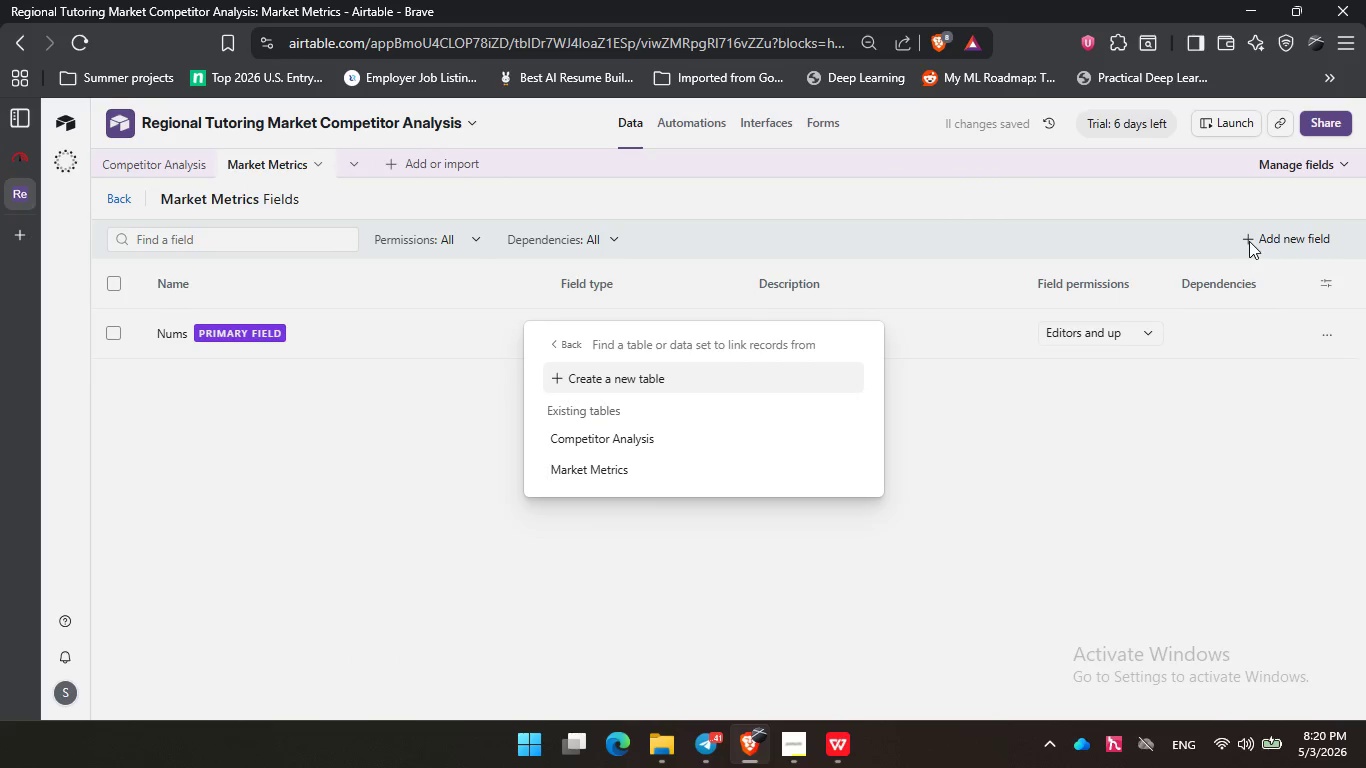 
key(ArrowDown)
 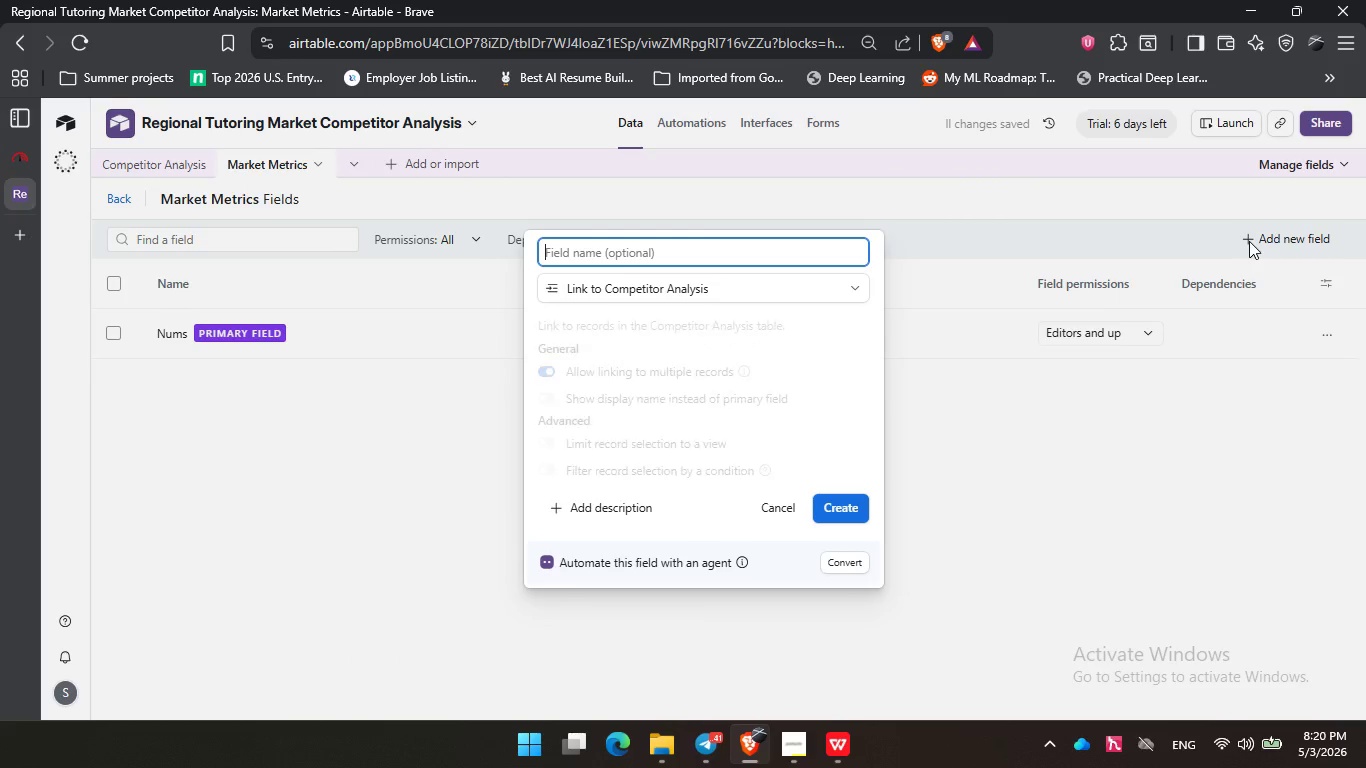 
key(Enter)
 